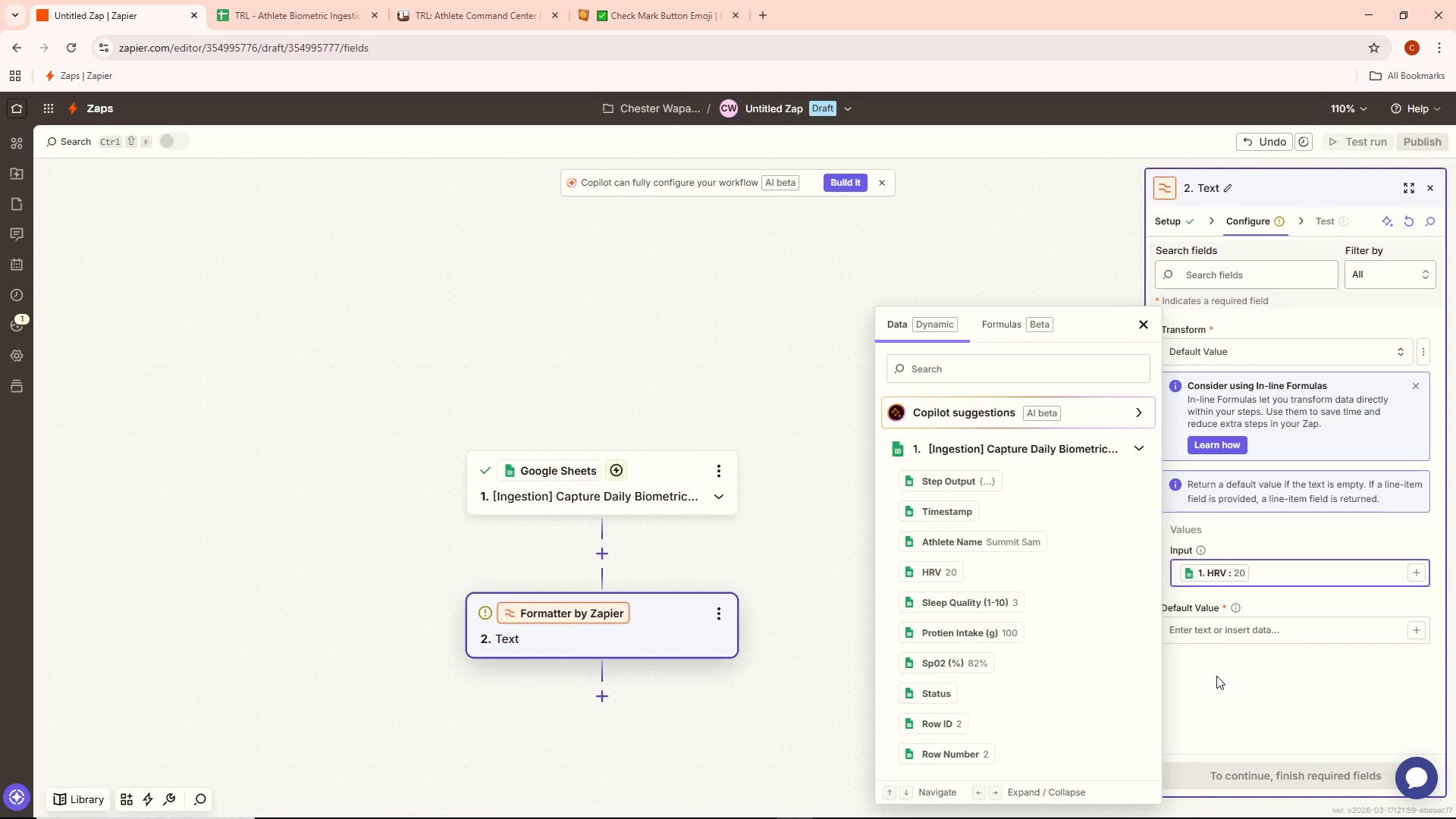 
left_click([1228, 642])
 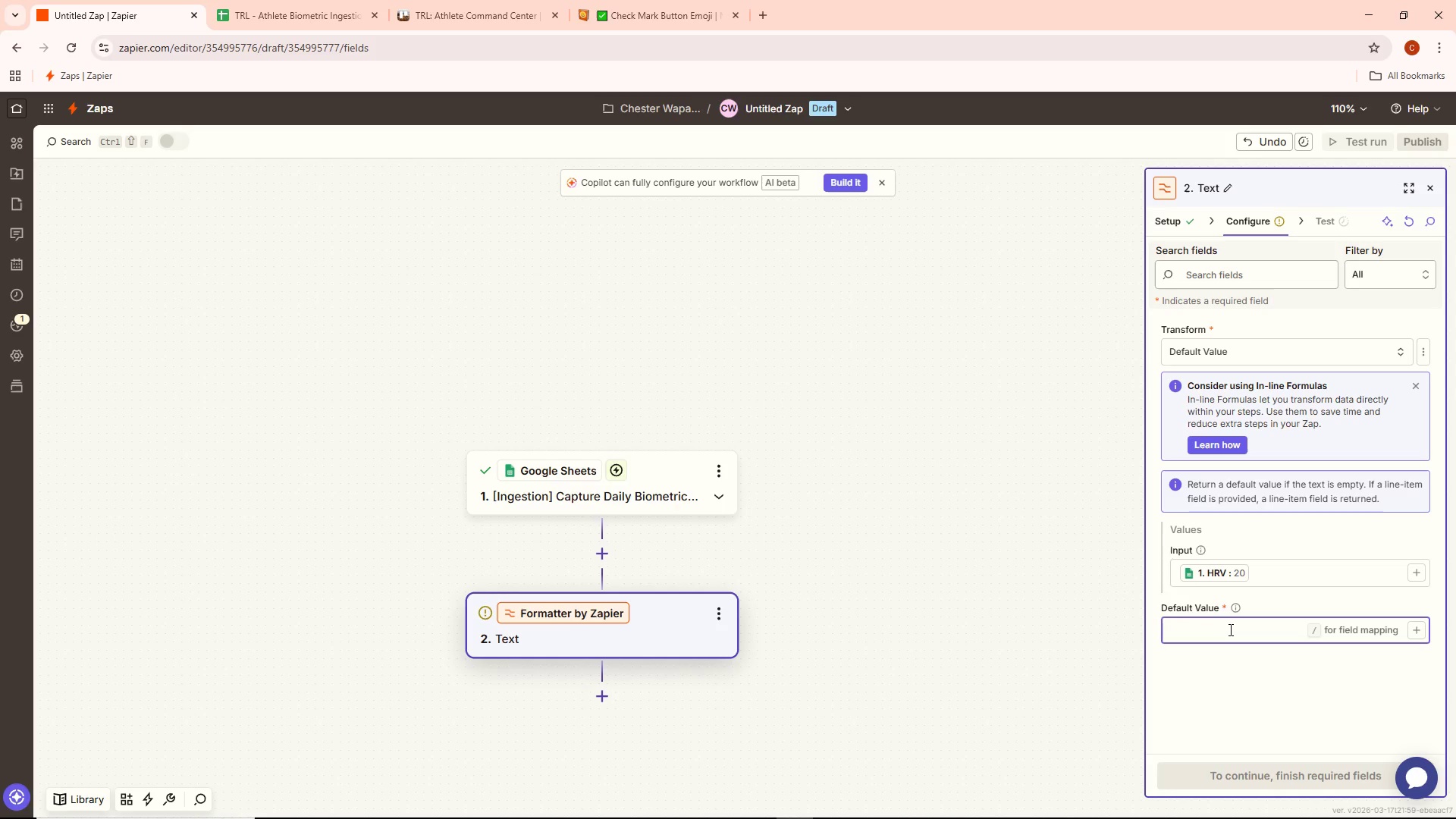 
wait(29.06)
 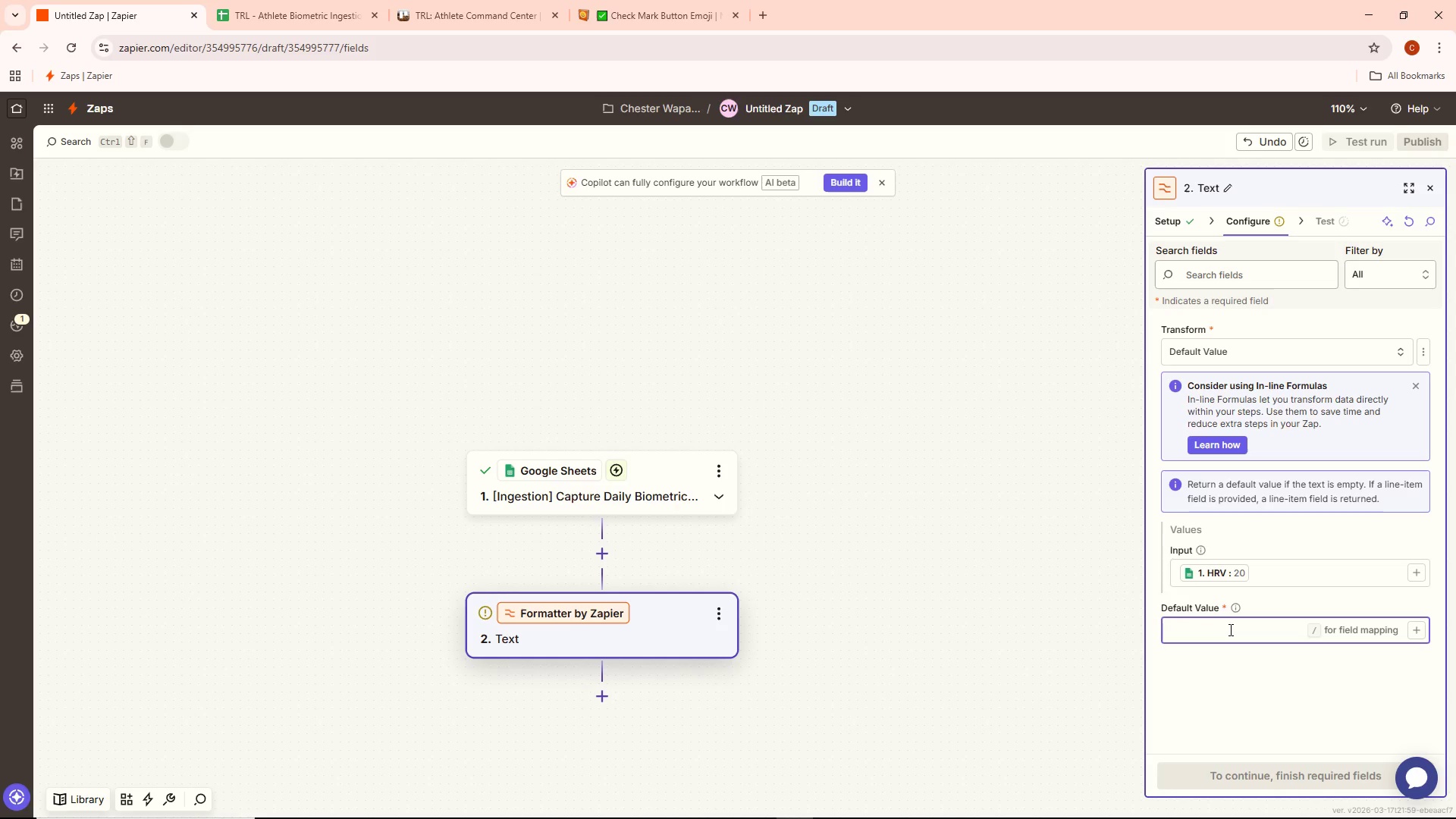 
type(%0)
key(Backspace)
key(Backspace)
key(Backspace)
type(50)
 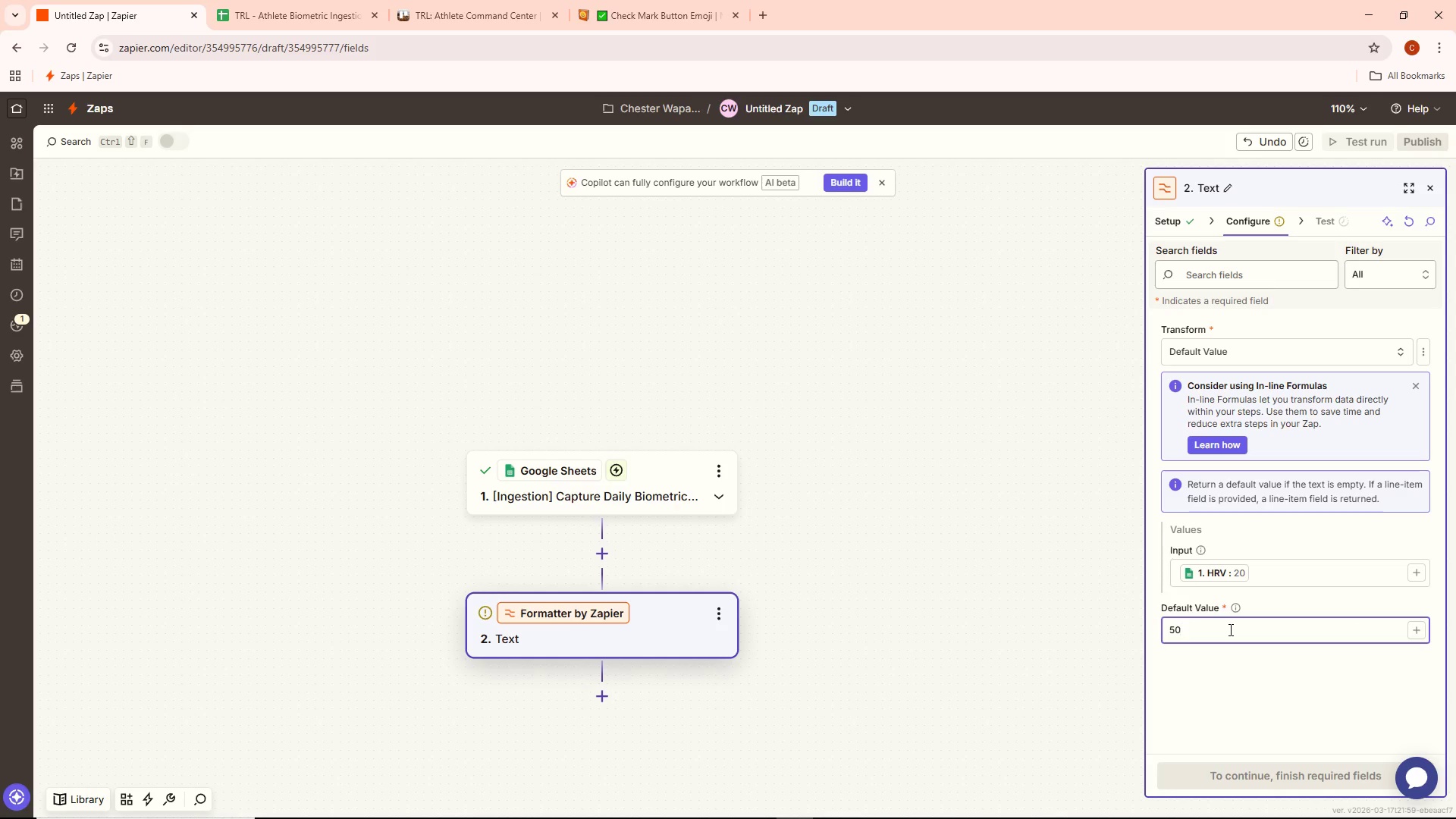 
left_click([1272, 689])
 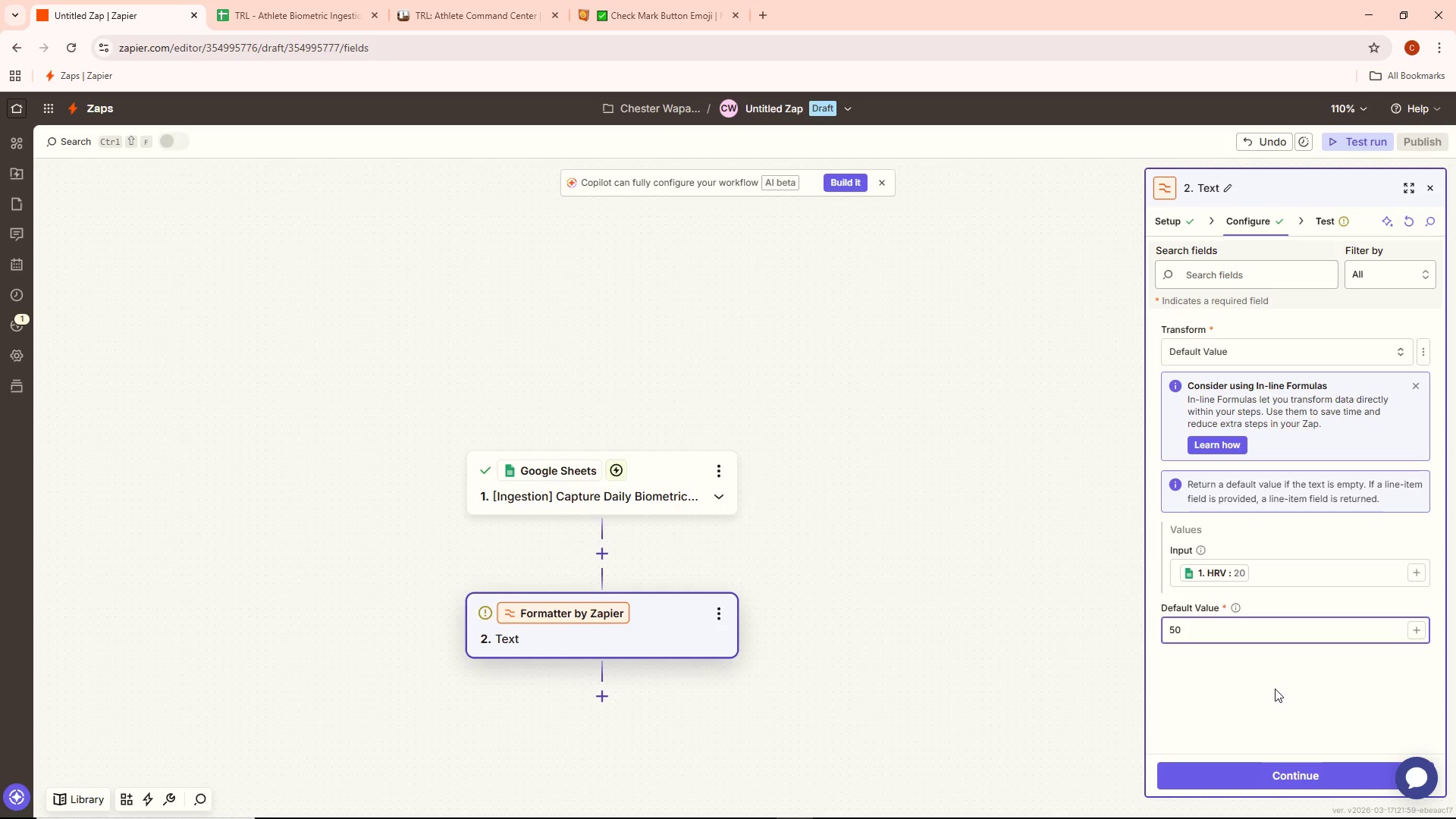 
scroll: coordinate [1277, 689], scroll_direction: down, amount: 1.0
 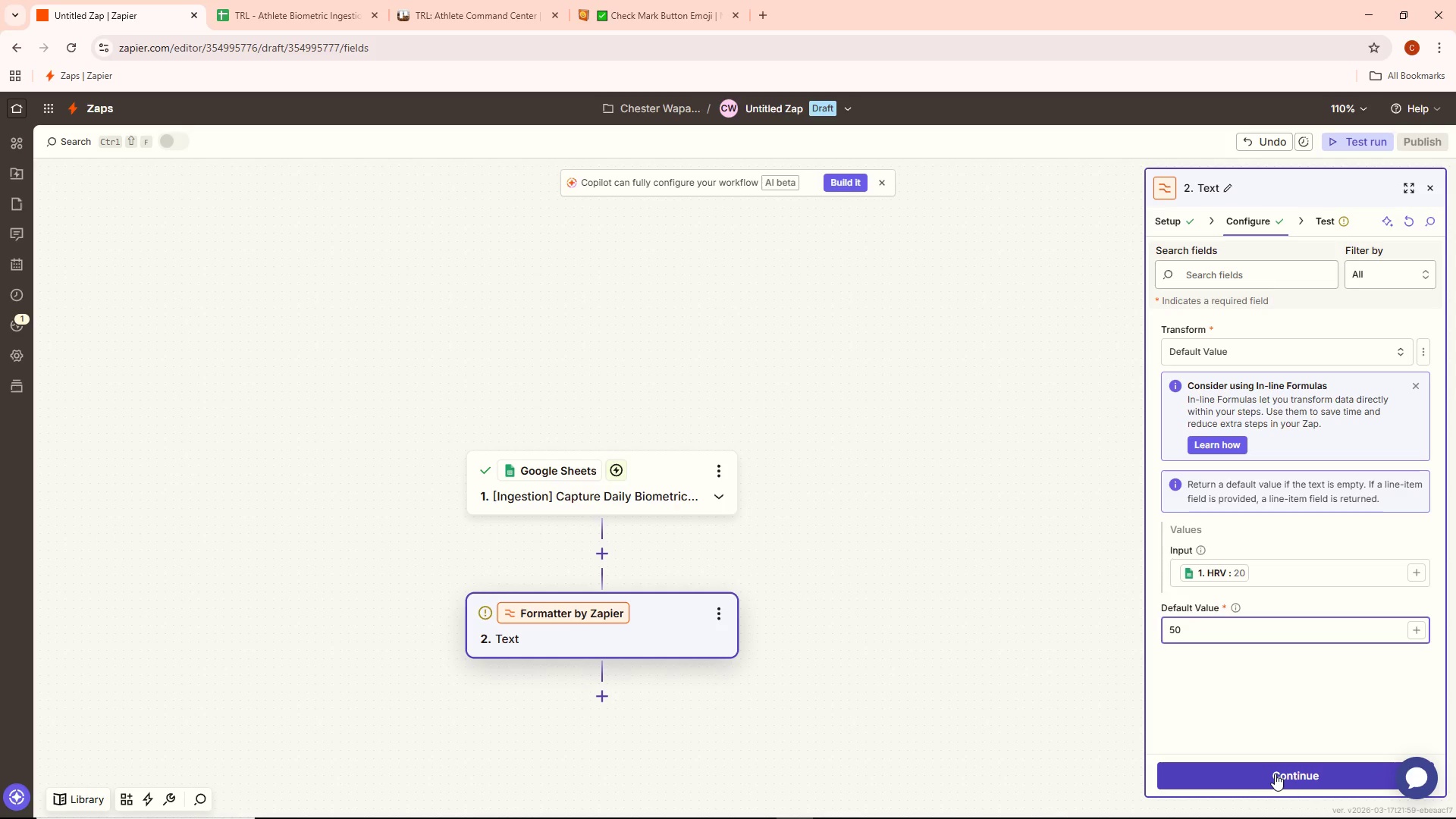 
left_click([1275, 774])
 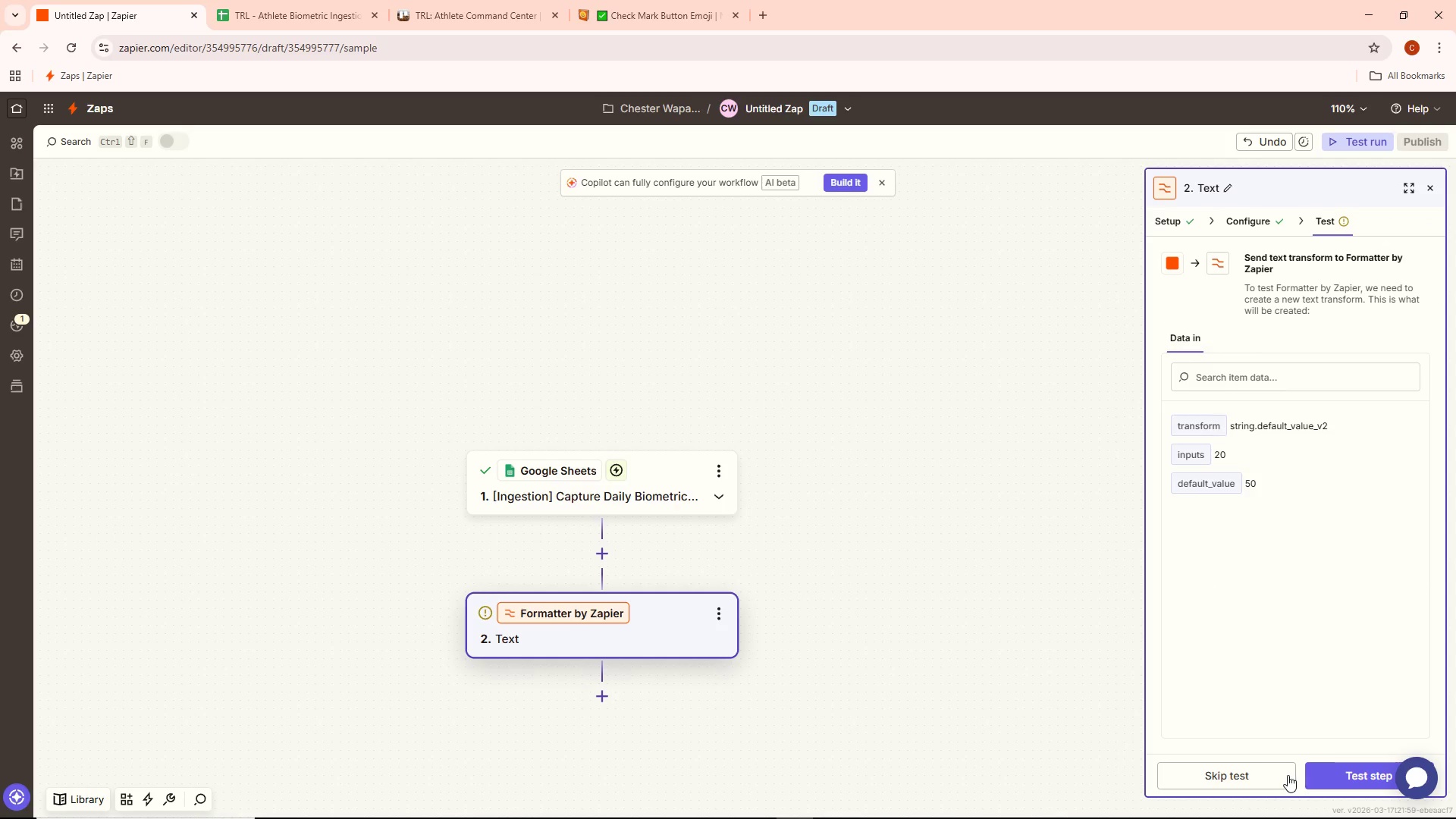 
left_click([1389, 772])
 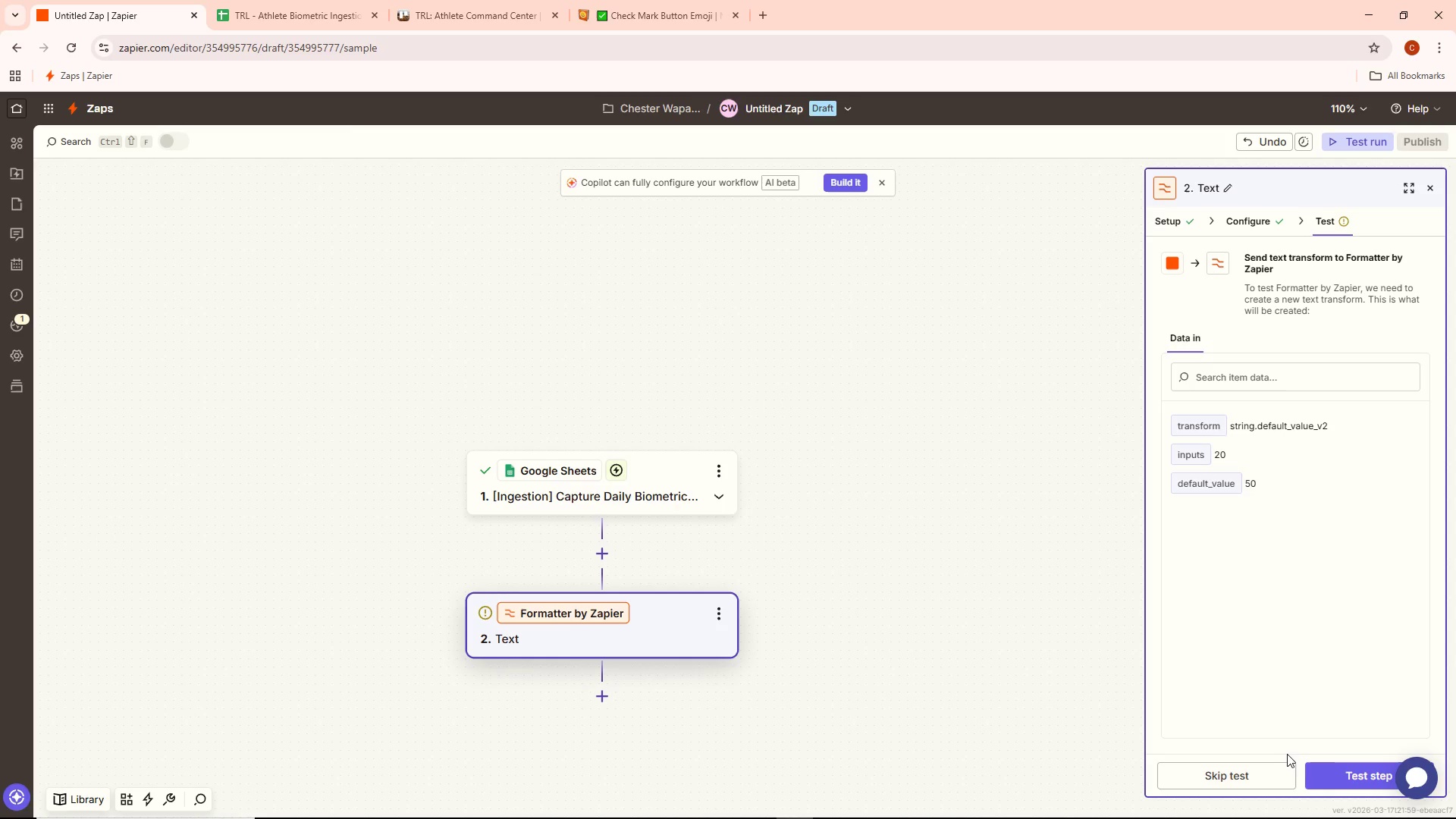 
left_click([1334, 783])
 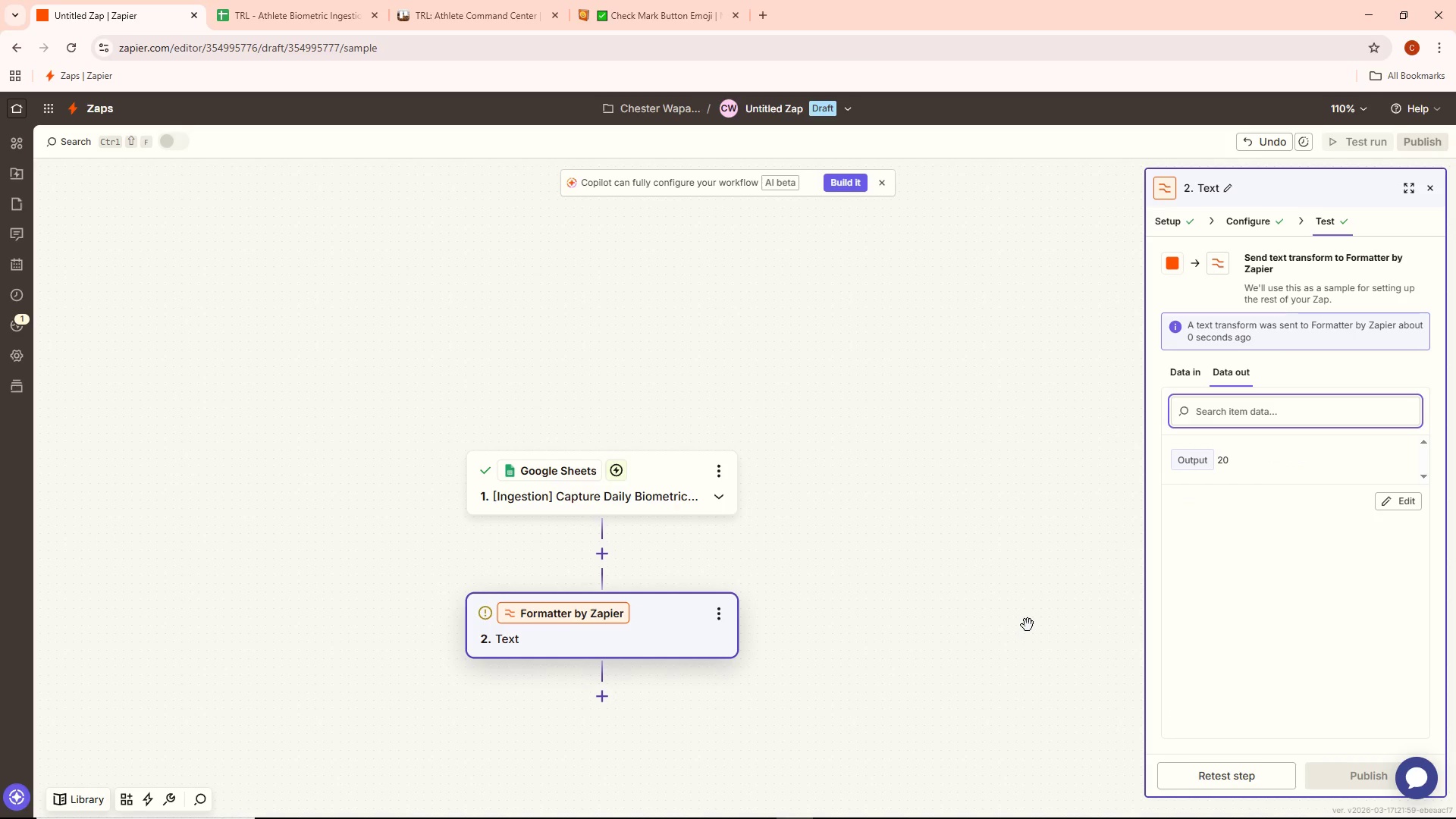 
wait(7.14)
 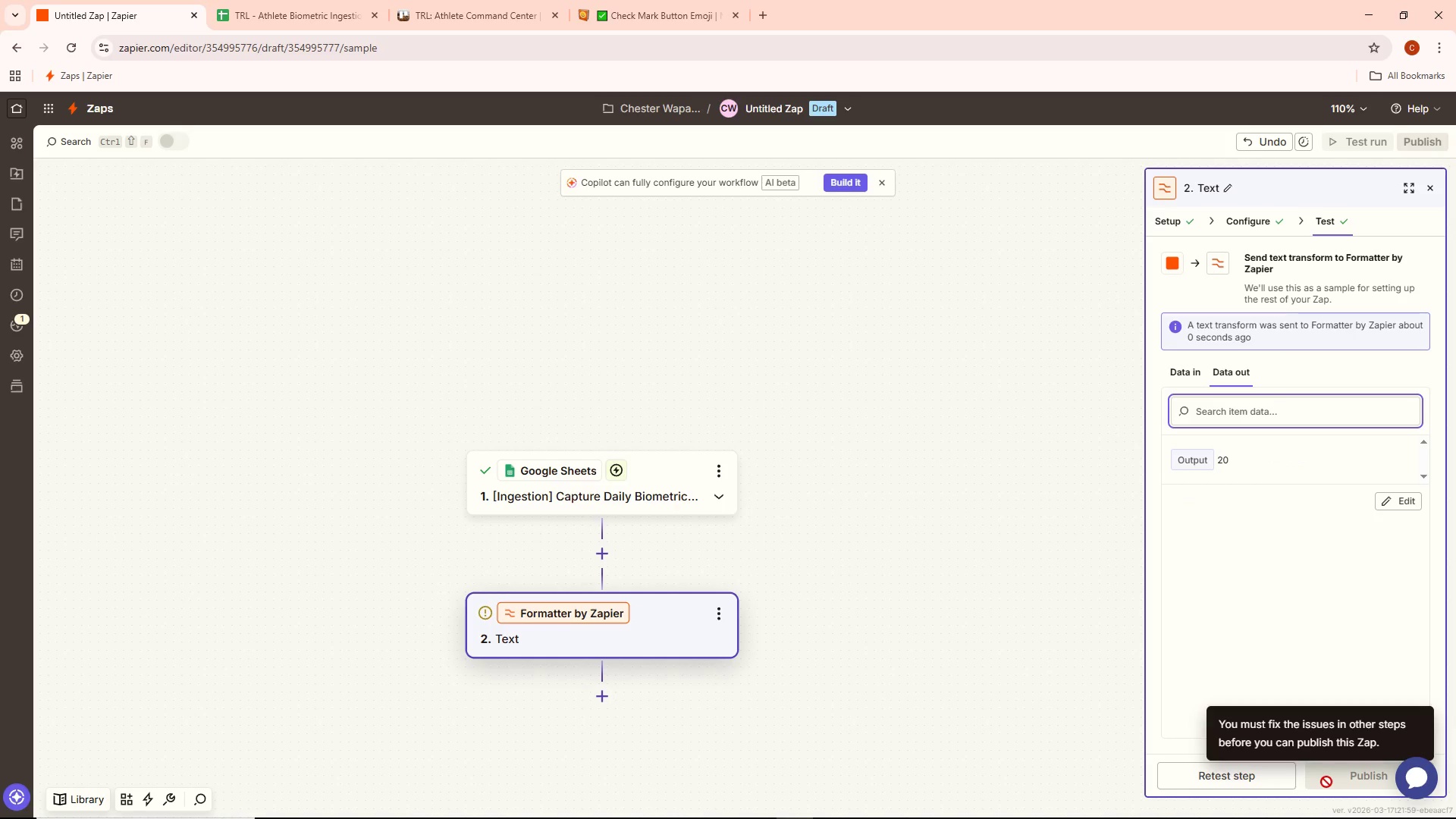 
left_click([715, 617])
 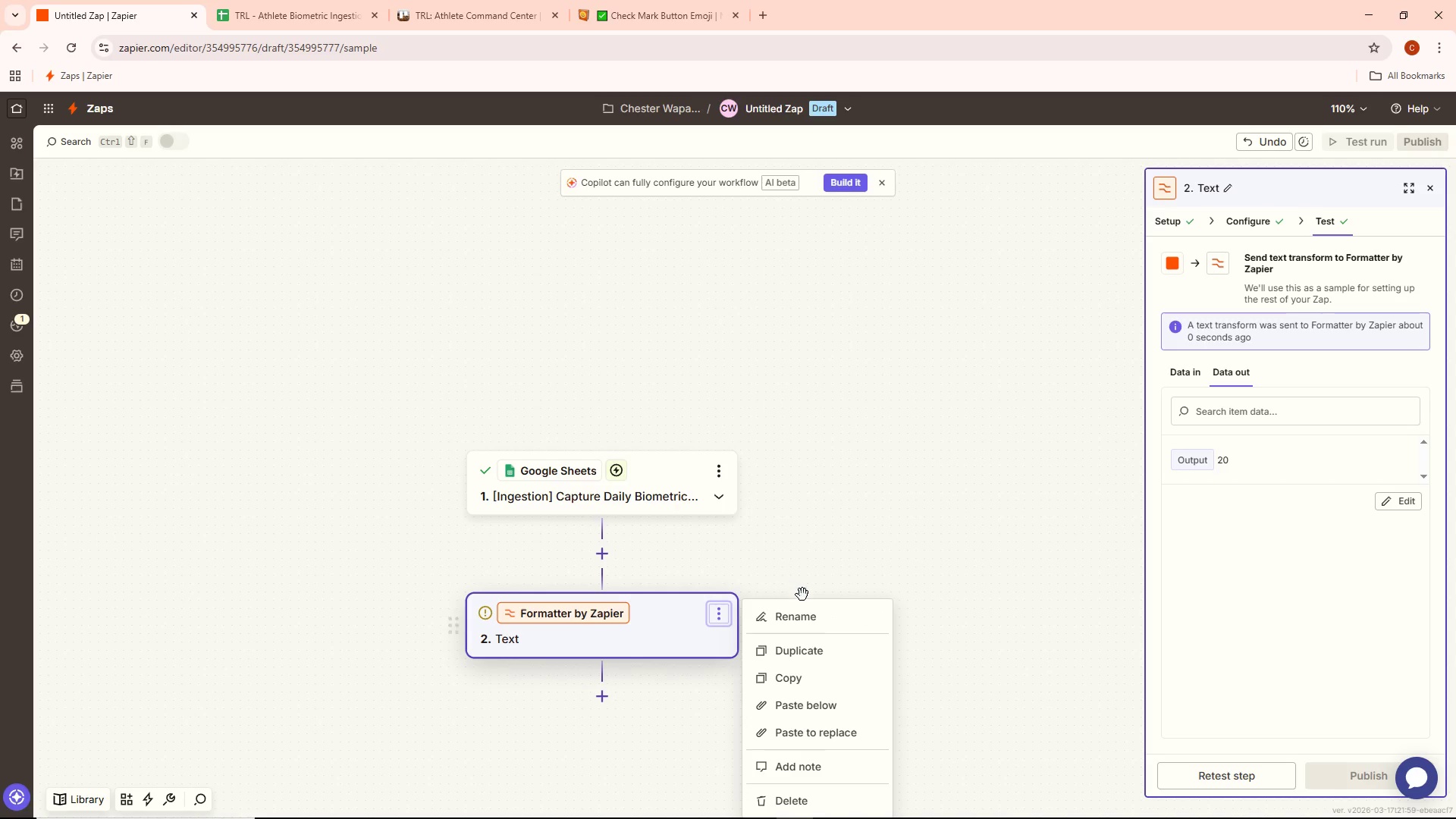 
left_click([808, 619])
 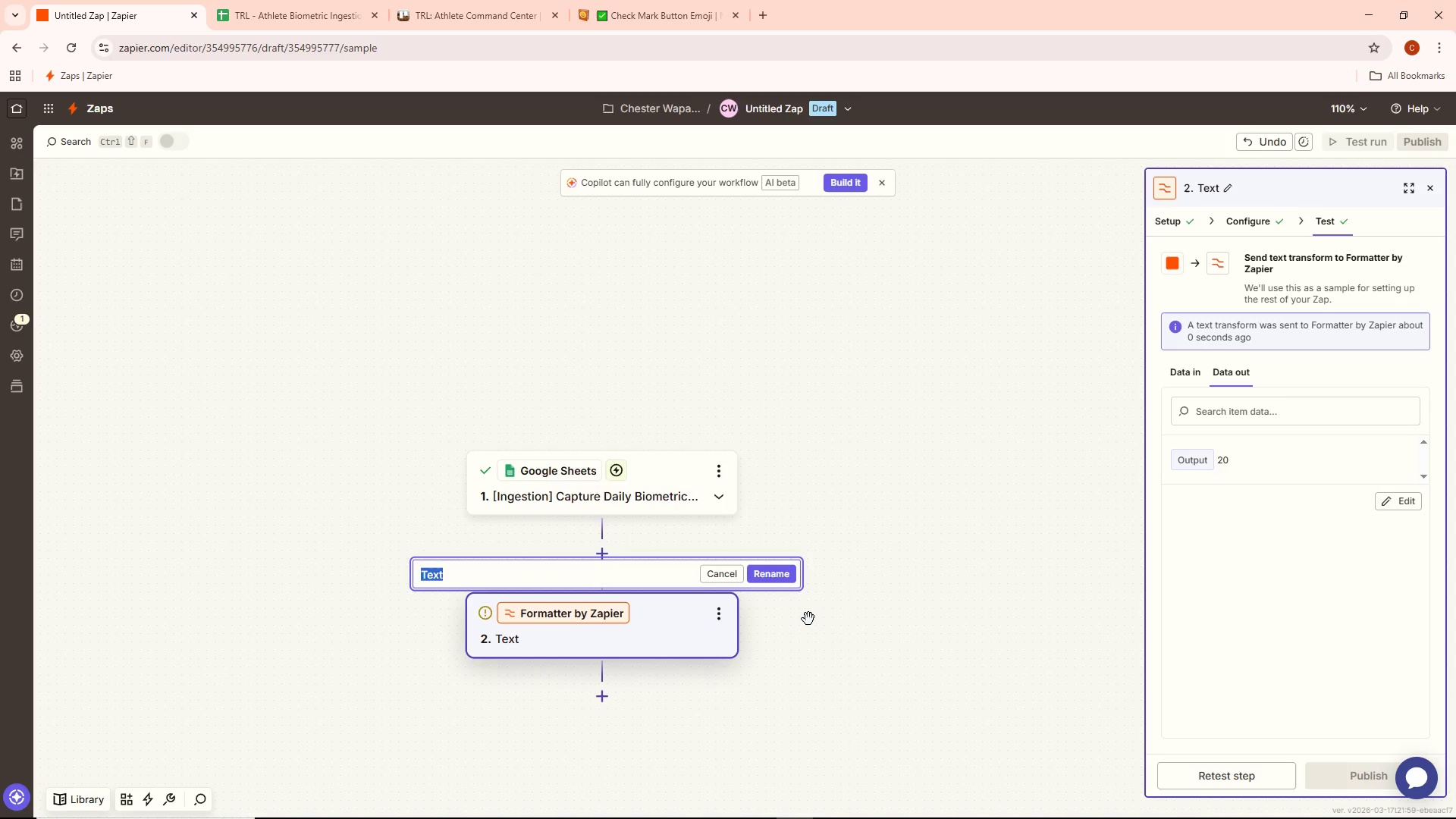 
key(Backspace)
 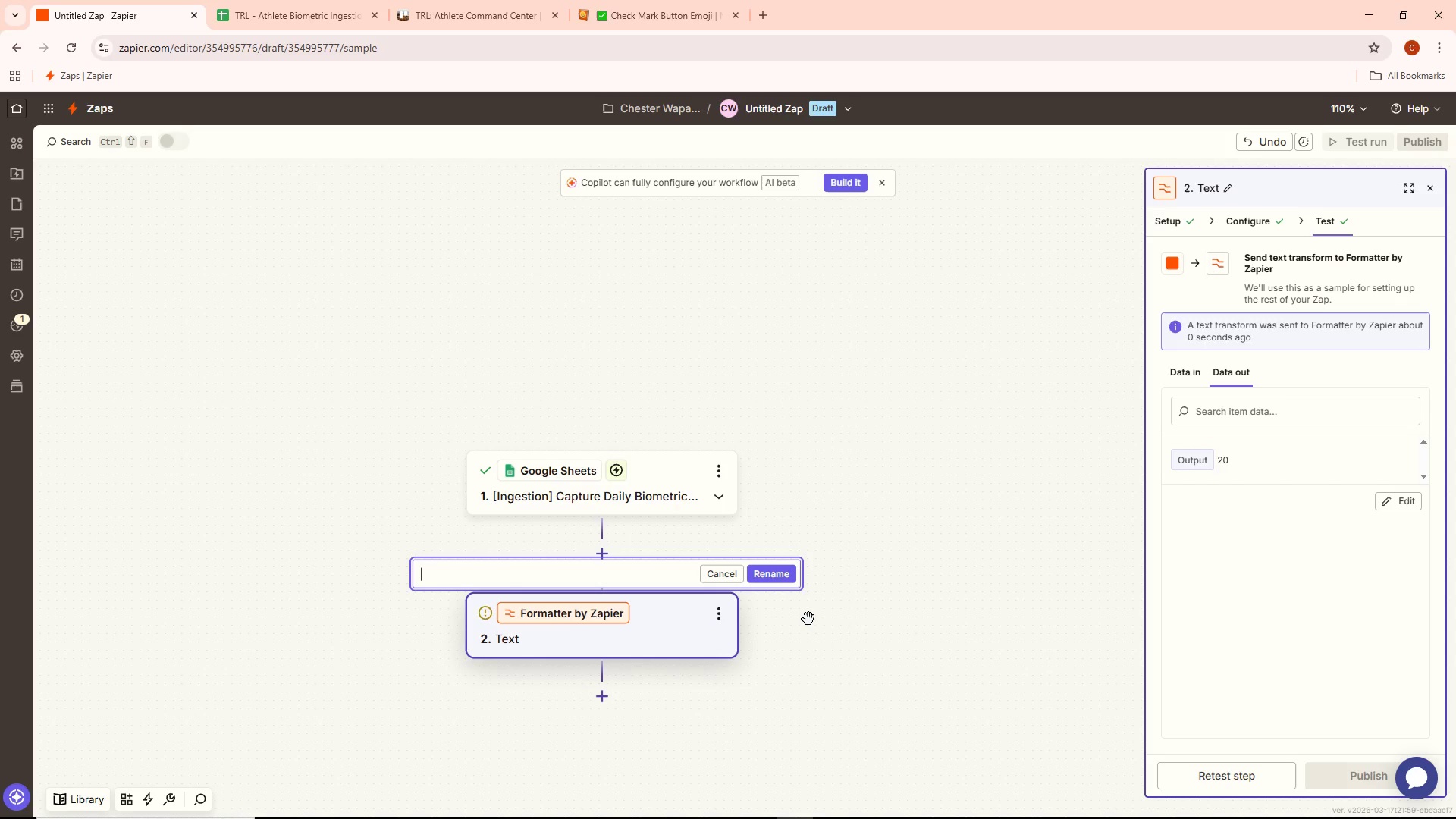 
wait(10.48)
 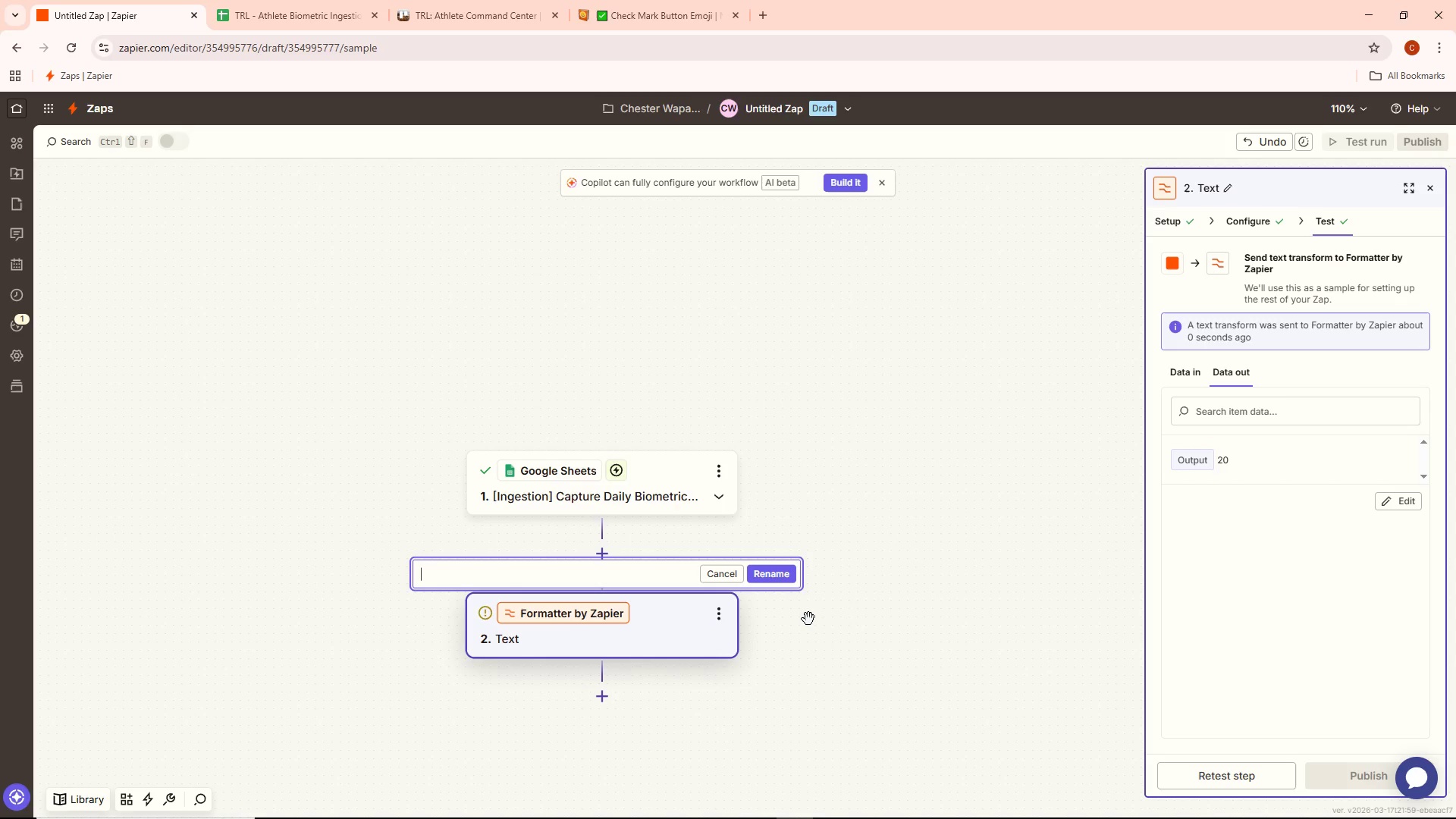 
type([Sanitization)
 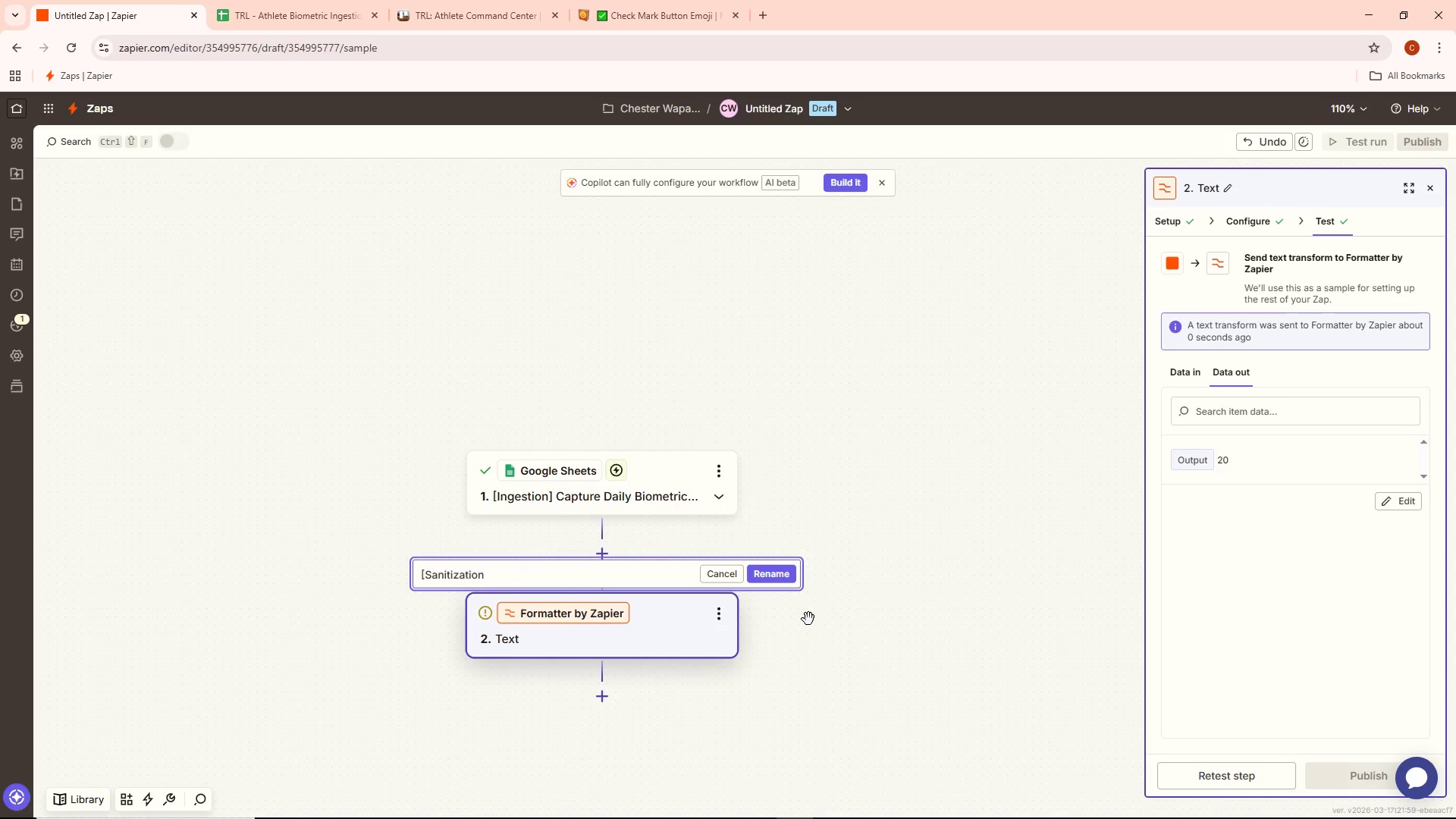 
type())
key(Backspace)
type(] Handle Missing HRV)
 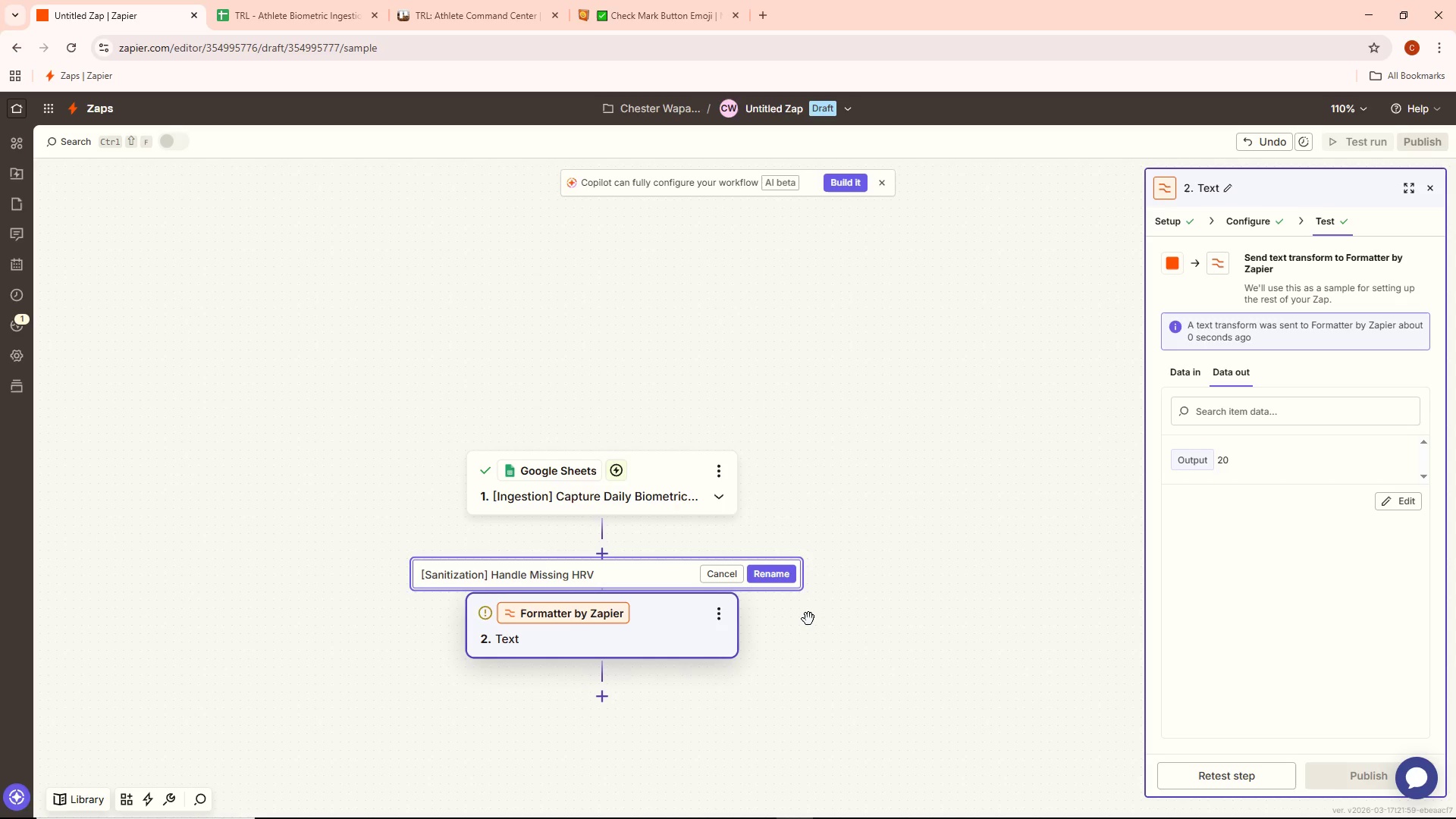 
left_click([786, 579])
 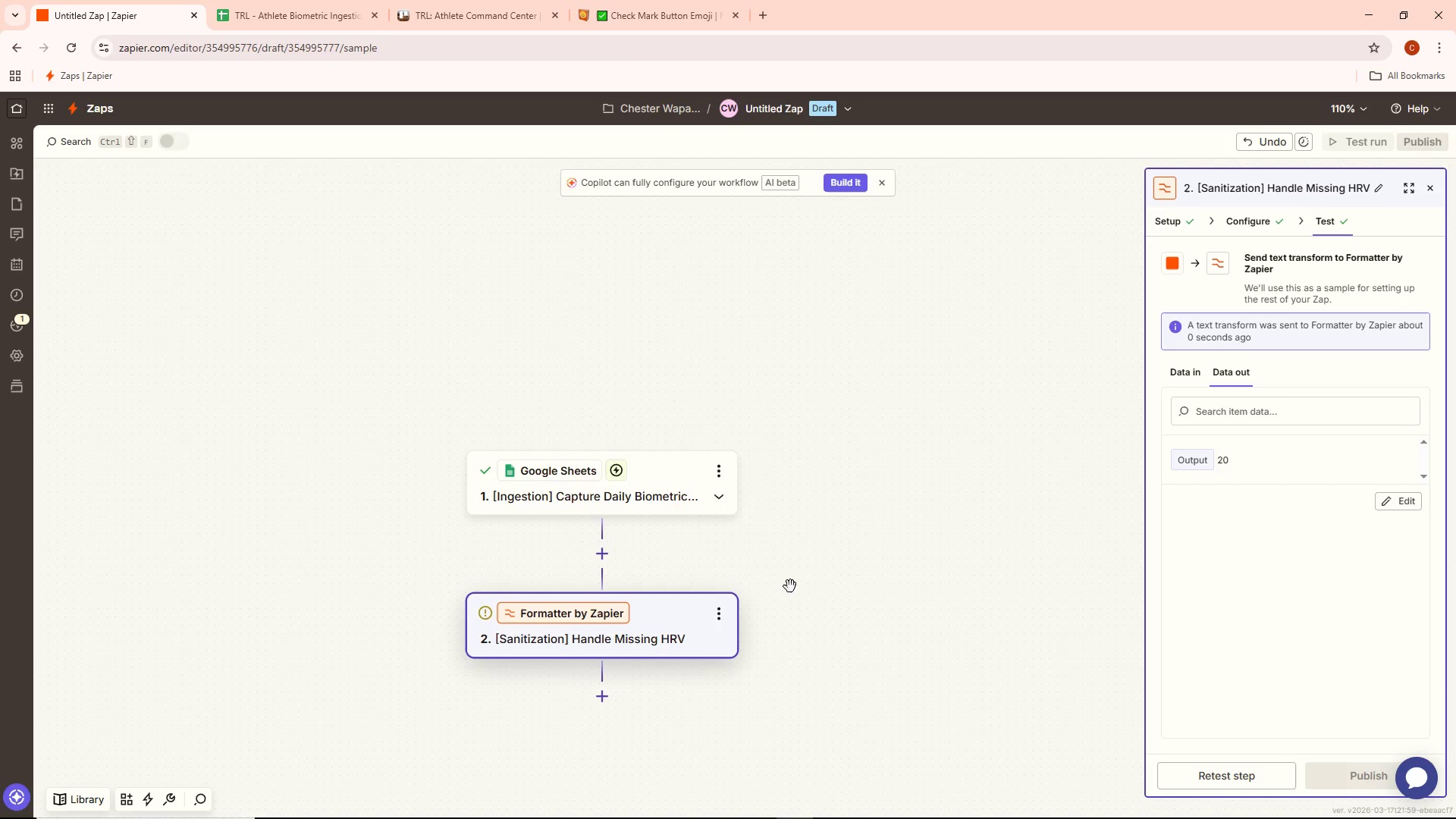 
left_click_drag(start_coordinate=[833, 594], to_coordinate=[836, 519])
 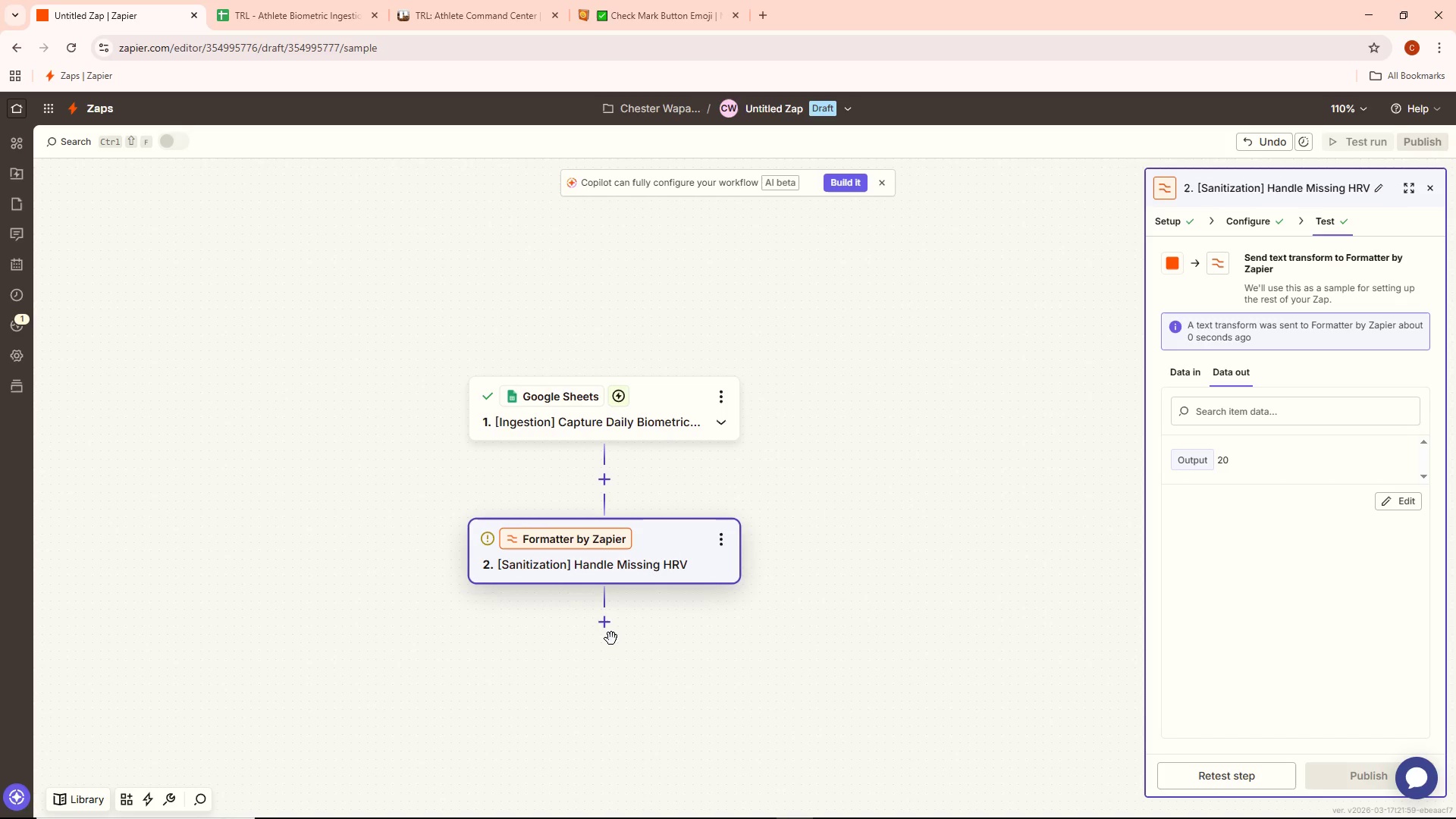 
left_click([609, 633])
 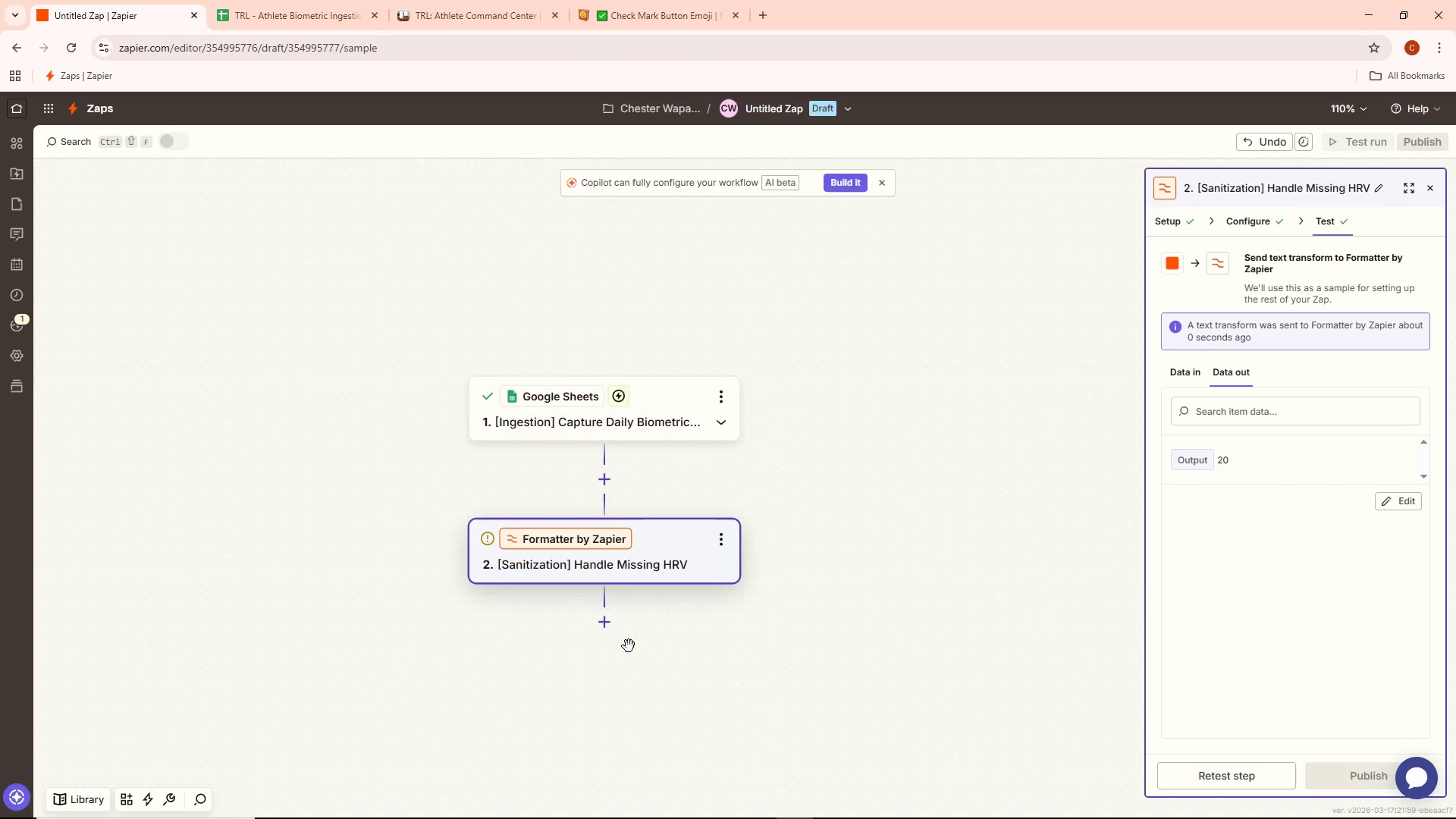 
left_click([606, 623])
 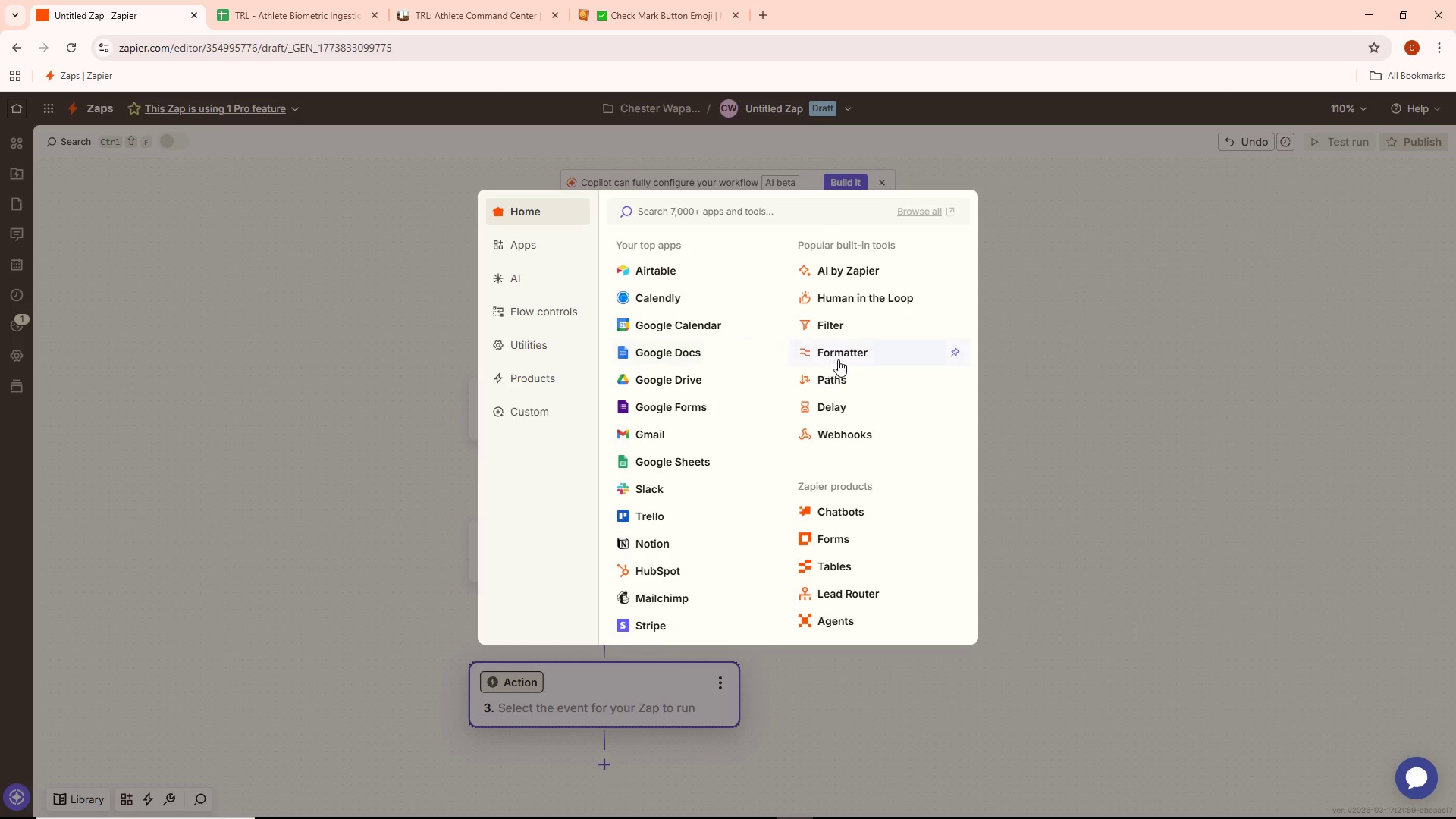 
left_click([845, 355])
 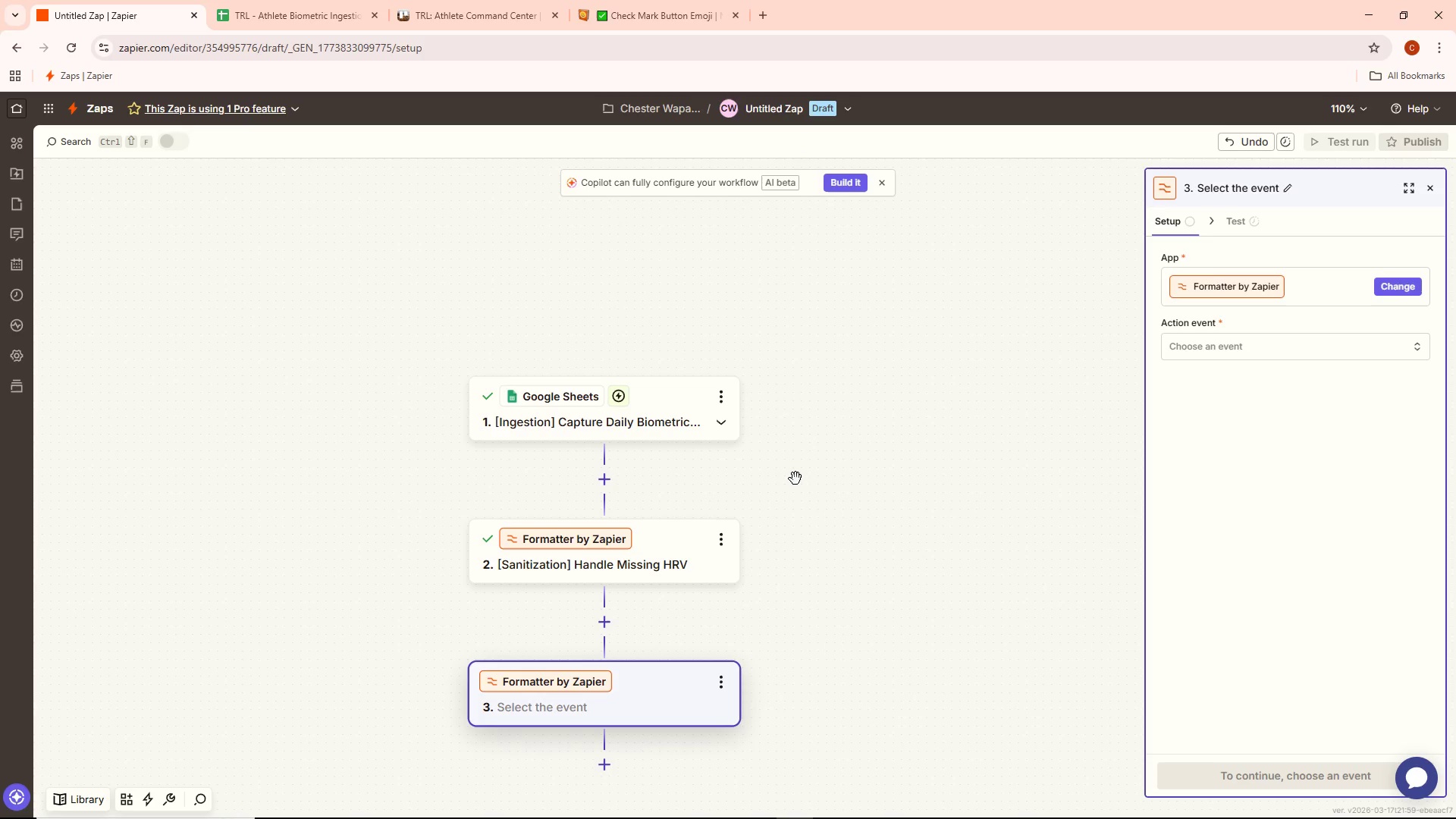 
wait(9.56)
 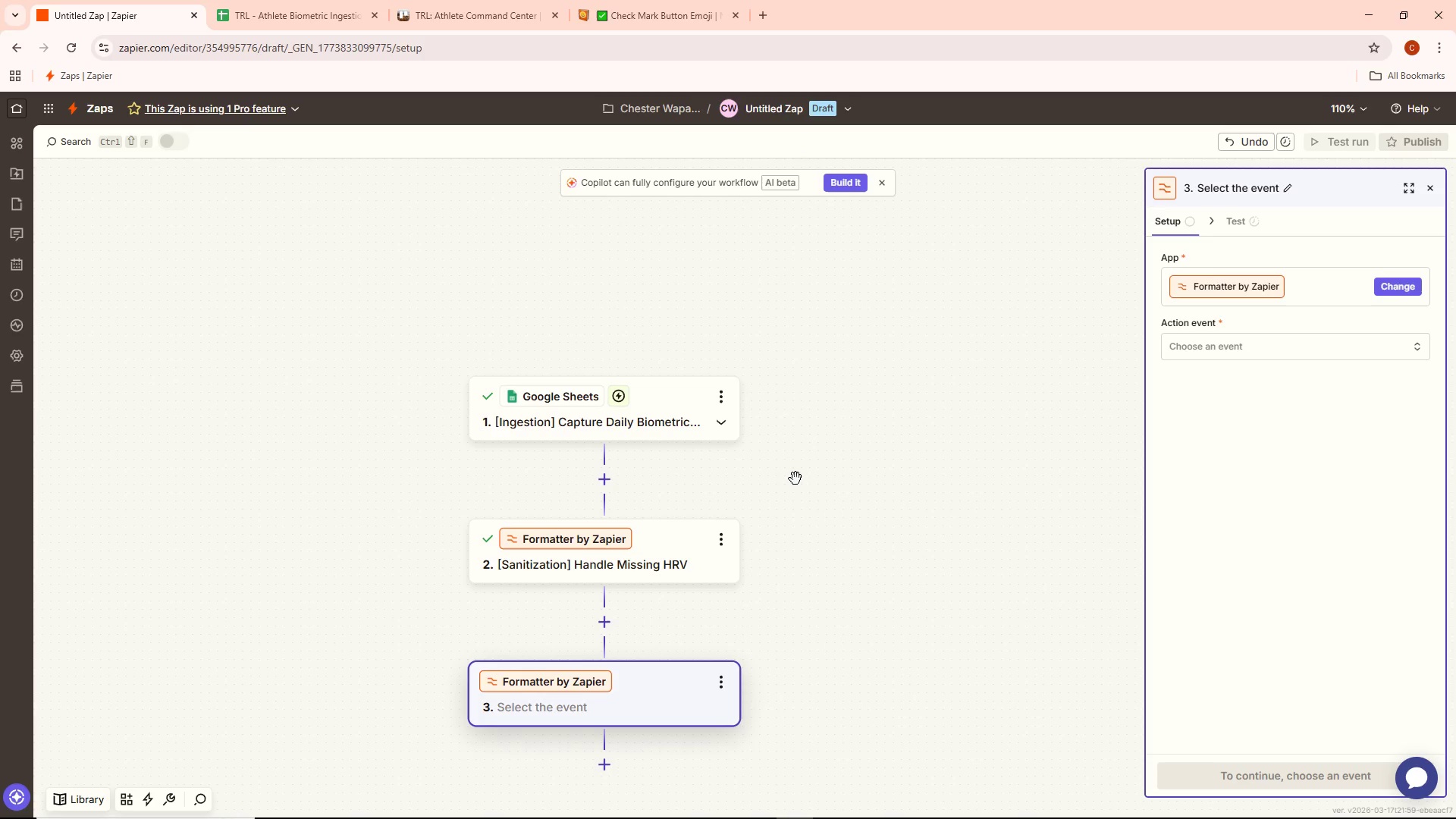 
left_click([1196, 349])
 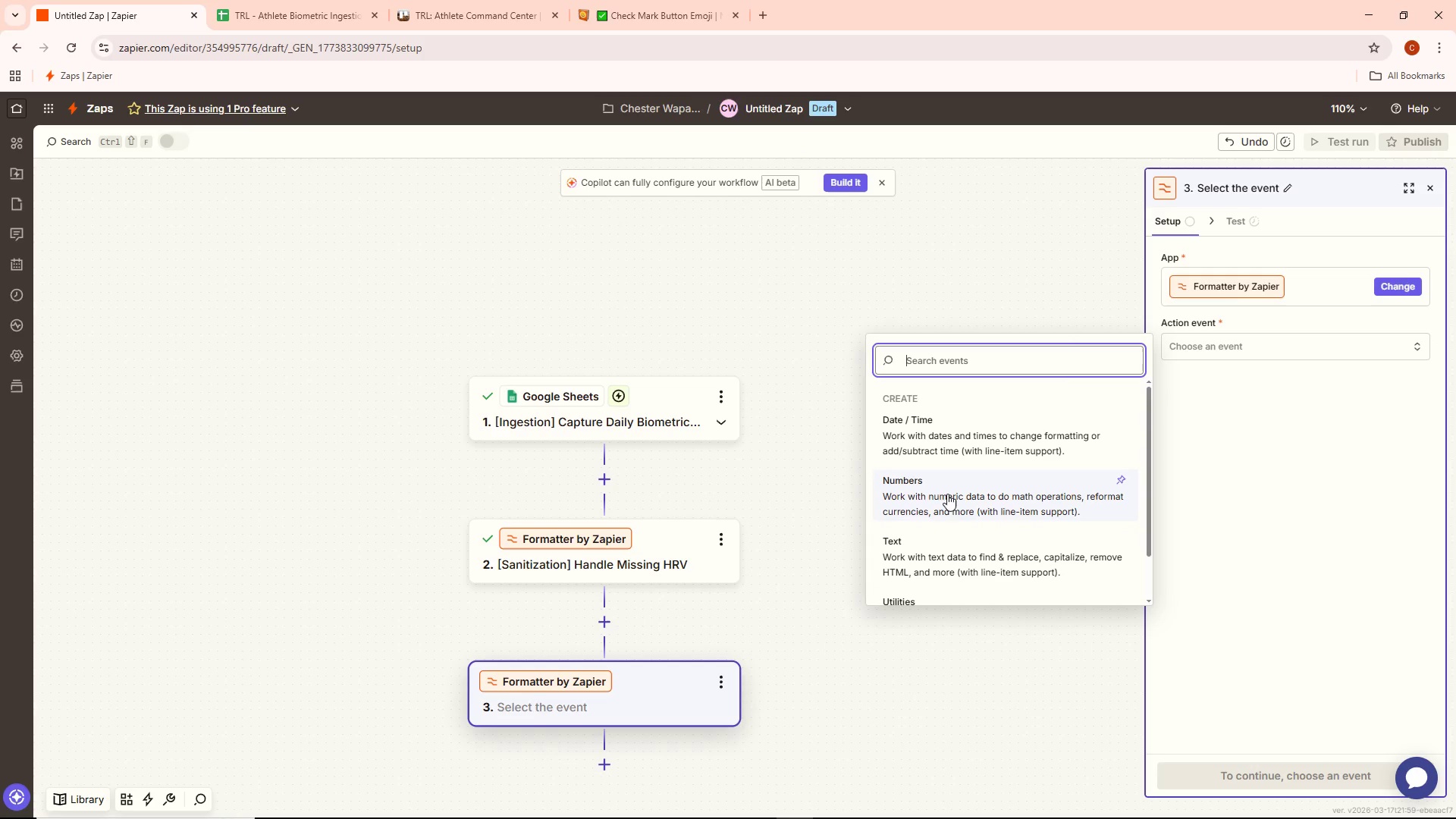 
left_click([943, 567])
 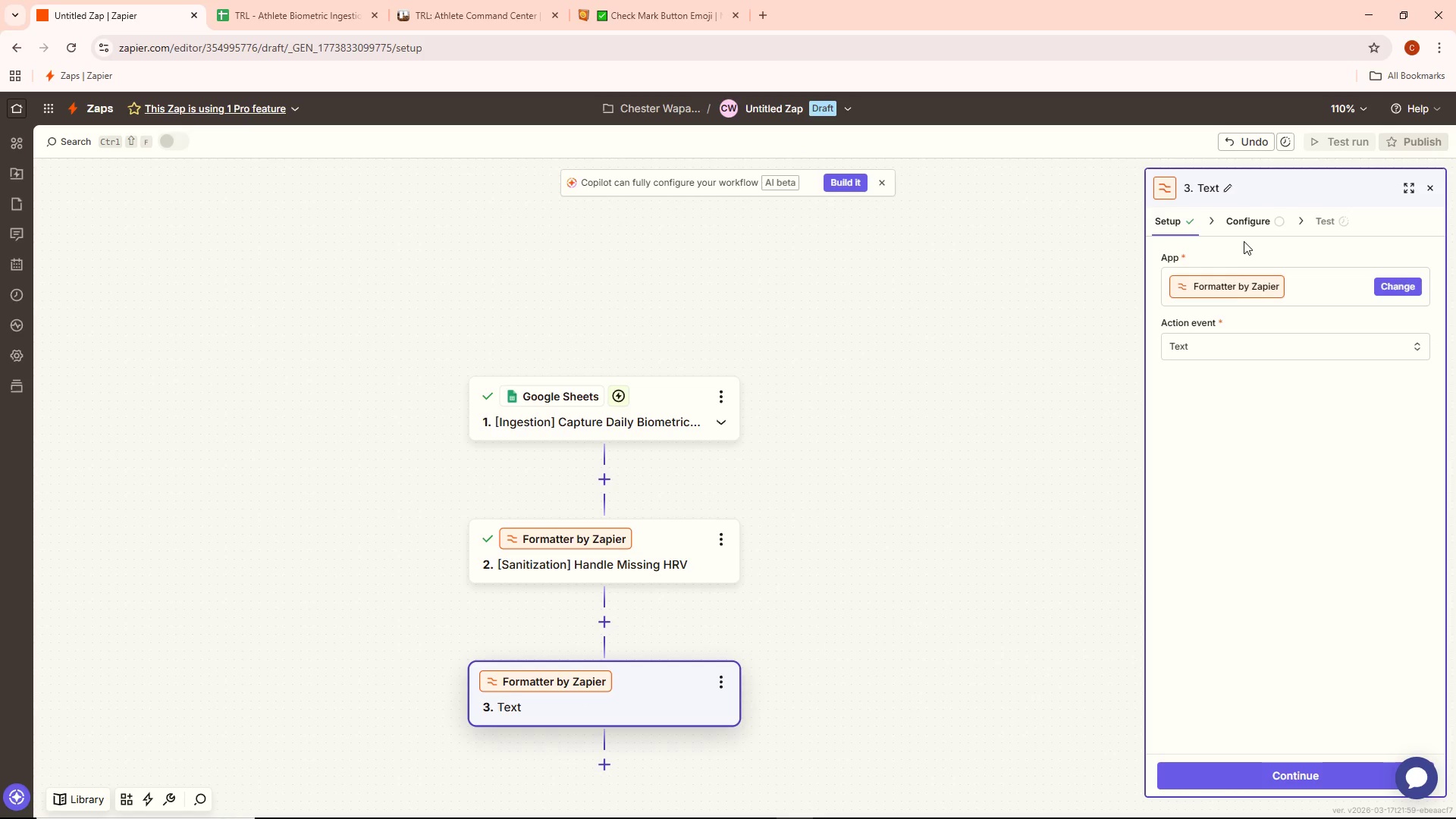 
mouse_move([1239, 755])
 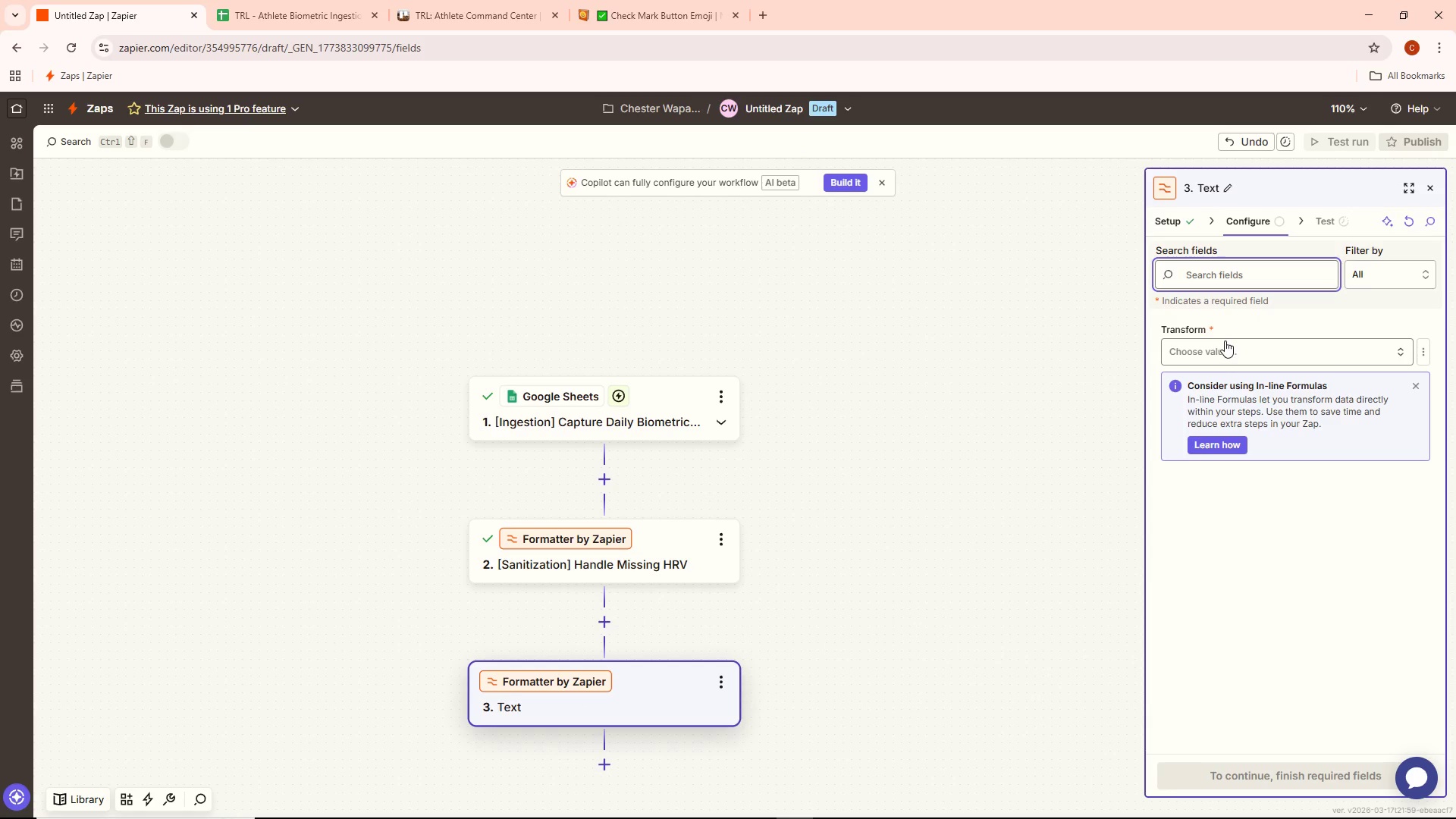 
left_click([1224, 344])
 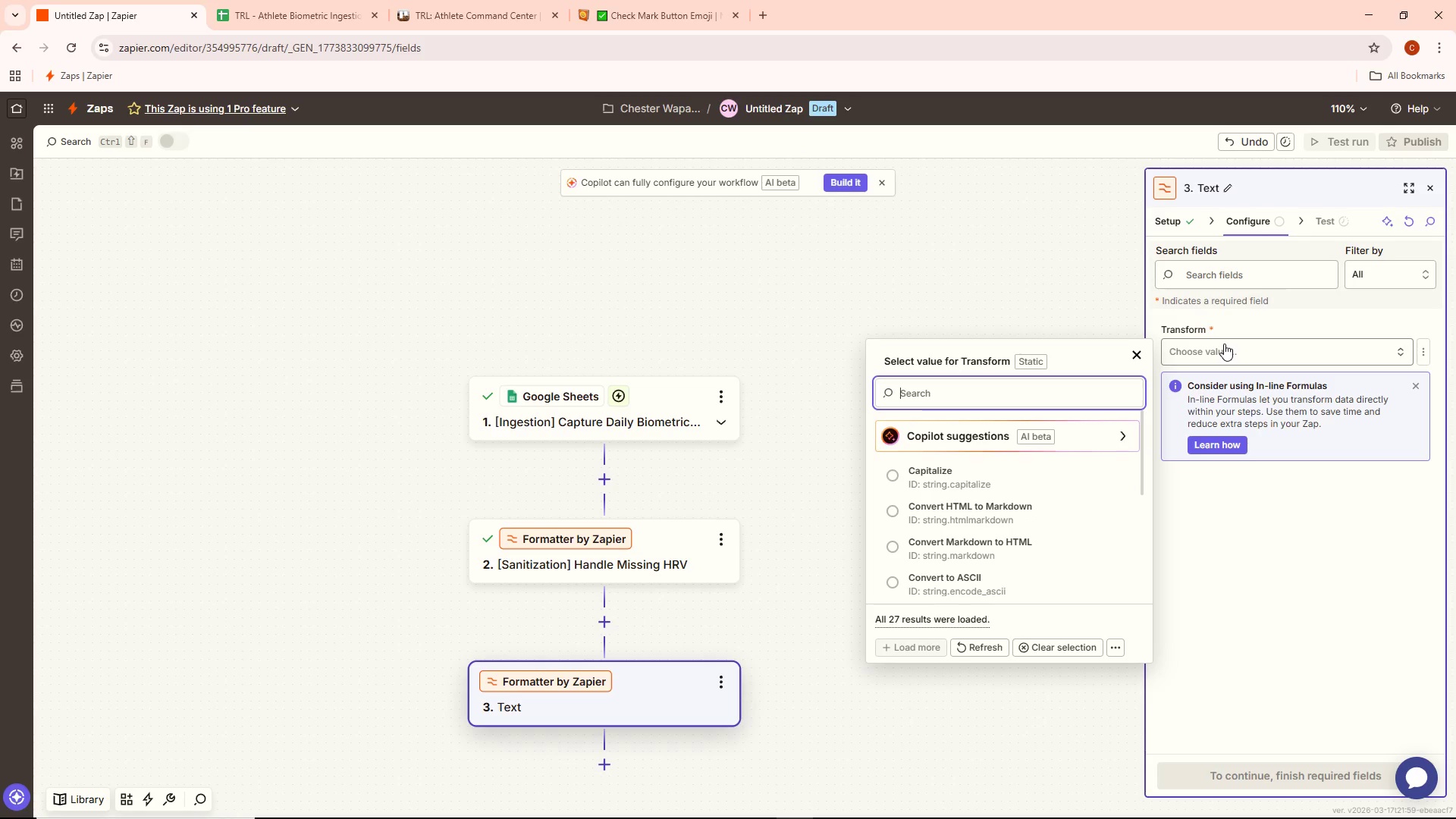 
type(de)
 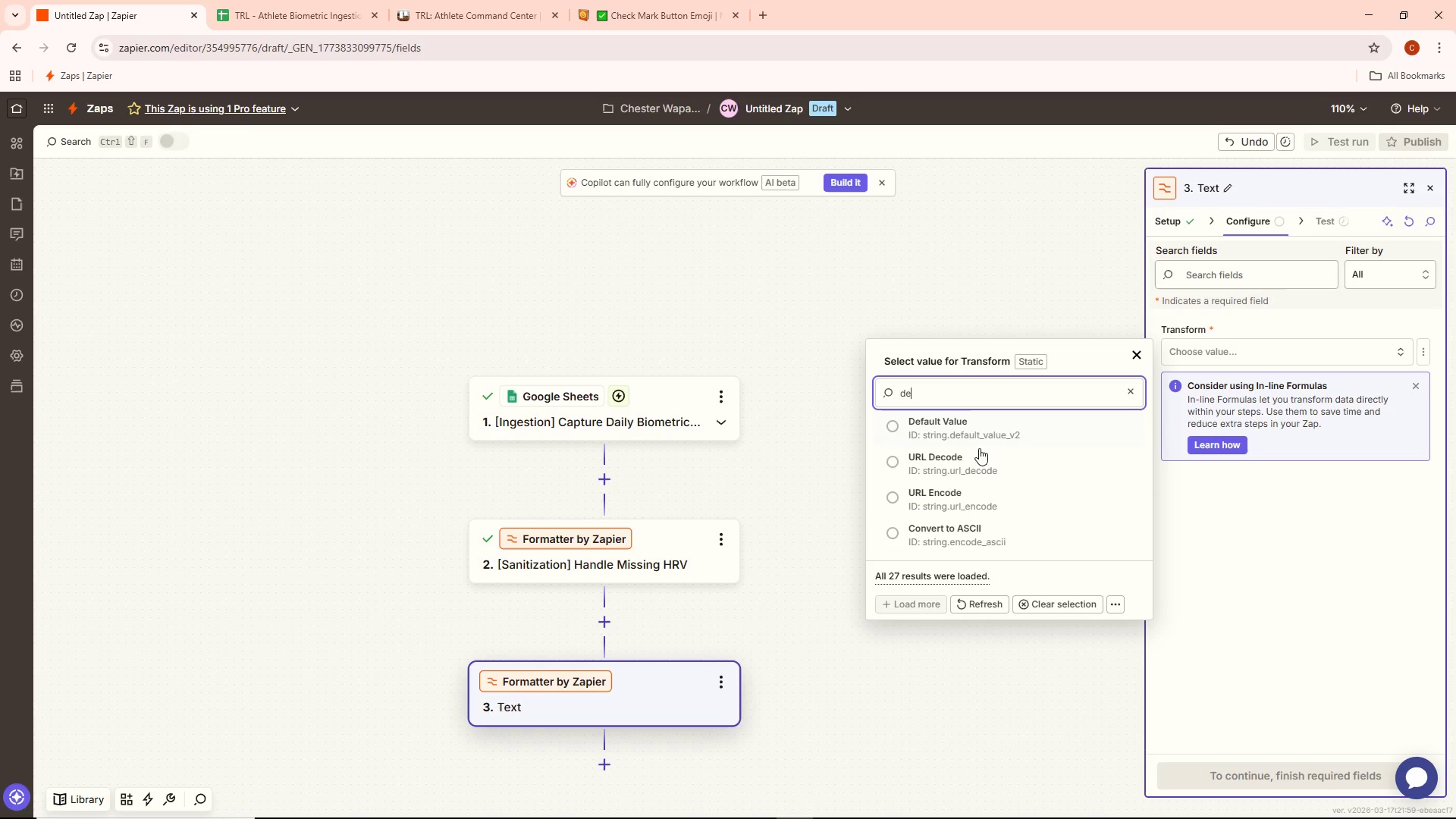 
left_click([964, 431])
 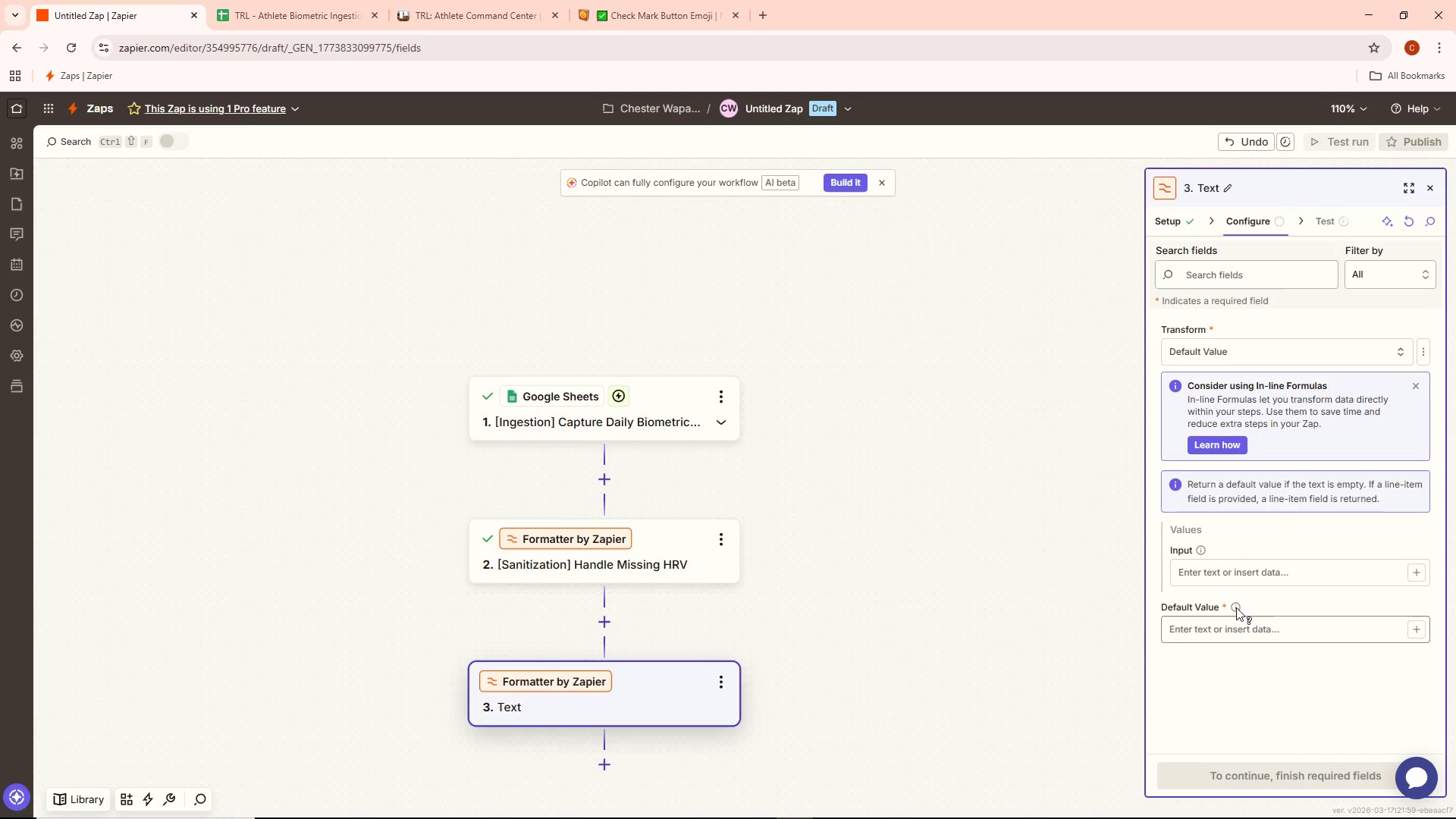 
left_click([1244, 573])
 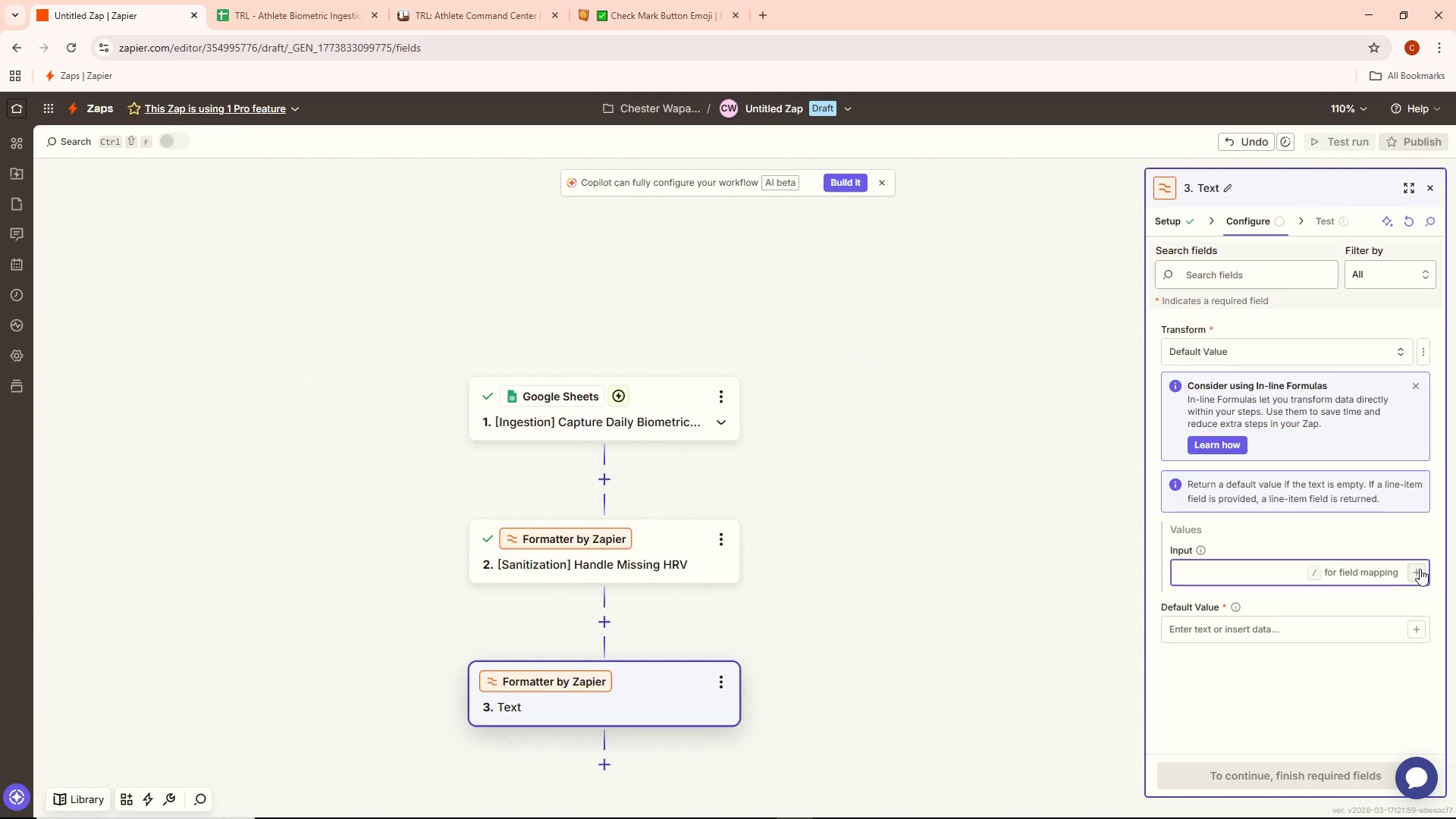 
left_click([1422, 570])
 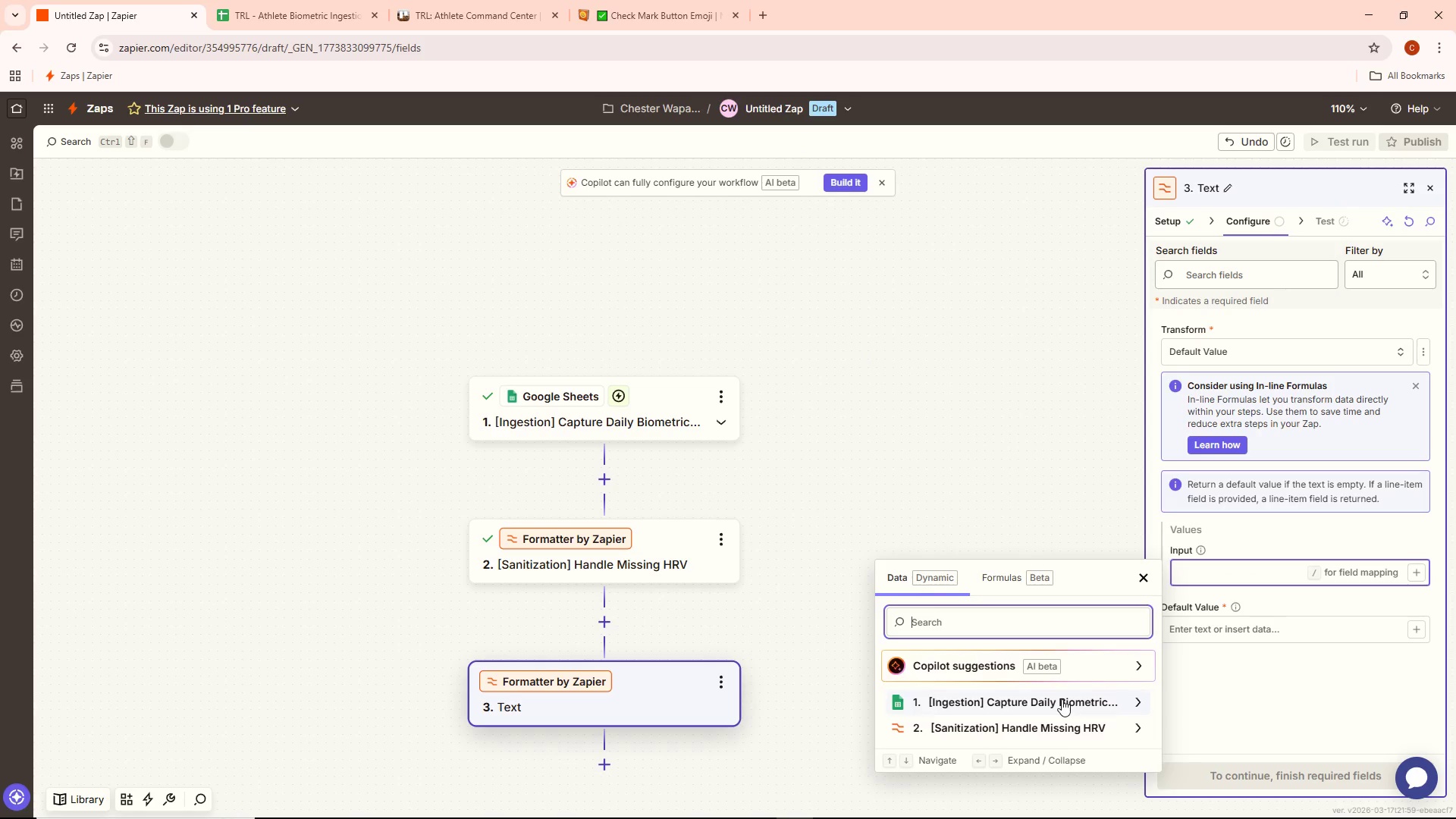 
scroll: coordinate [1023, 701], scroll_direction: down, amount: 2.0
 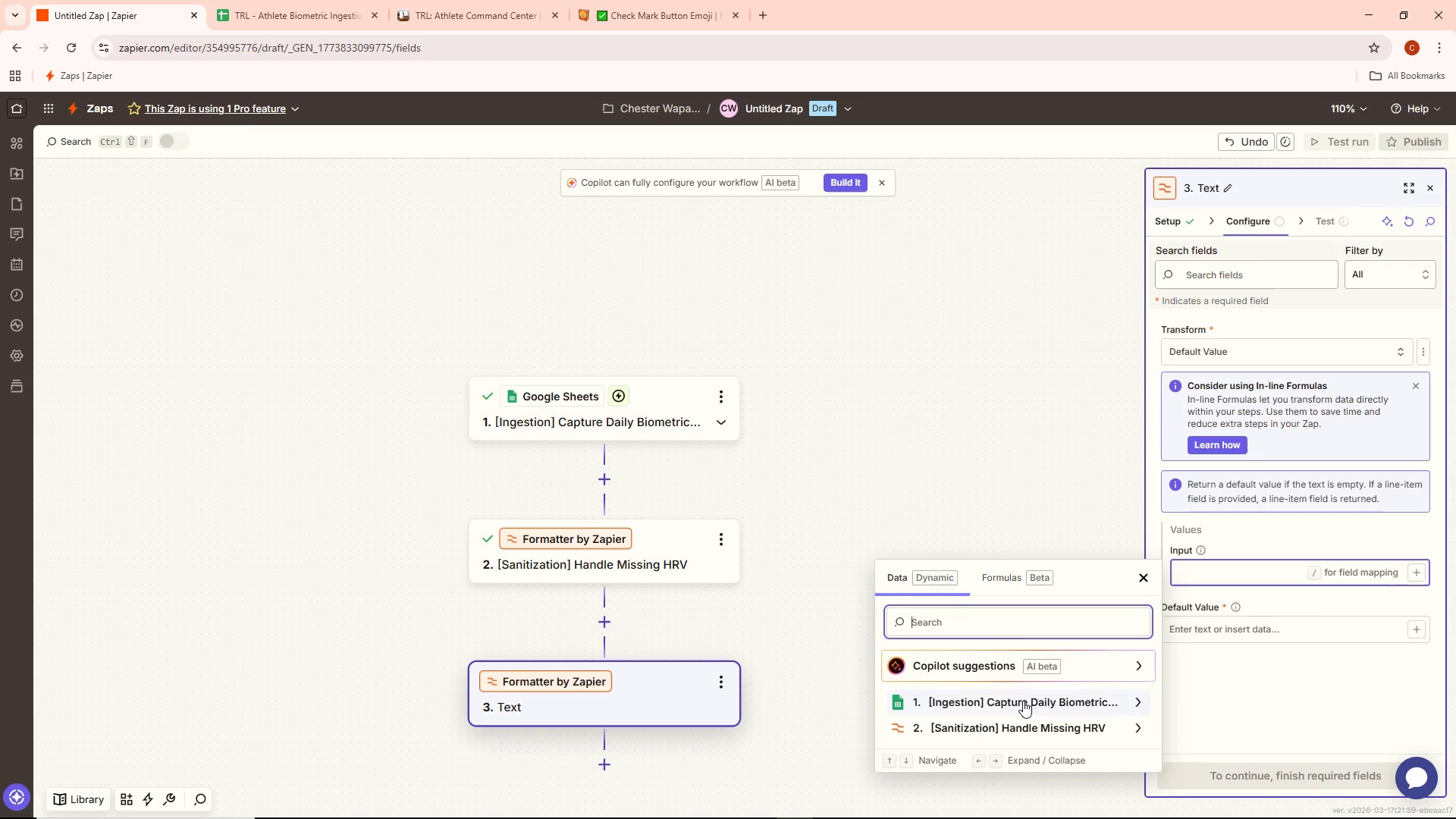 
left_click([1023, 701])
 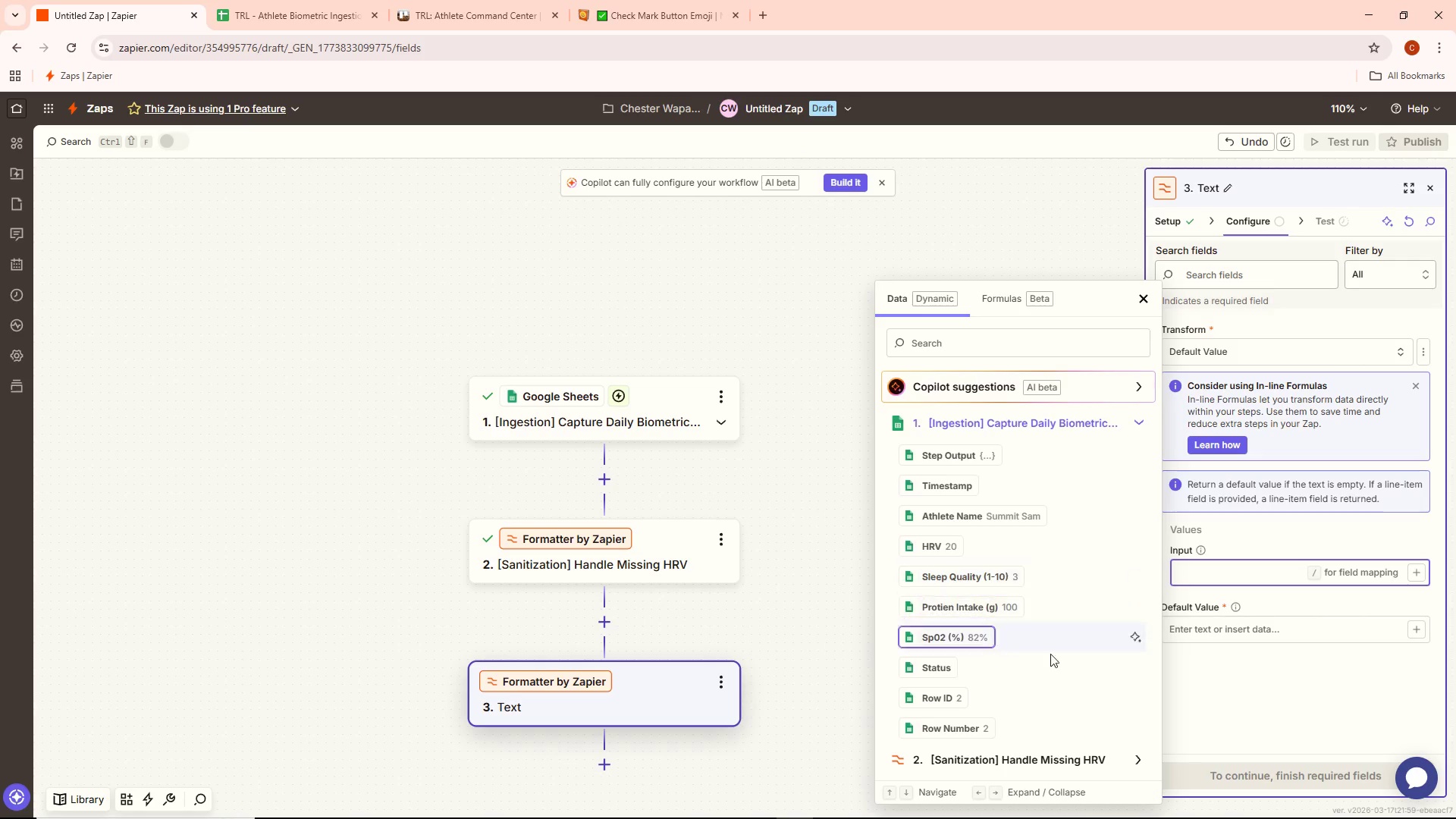 
left_click([1061, 756])
 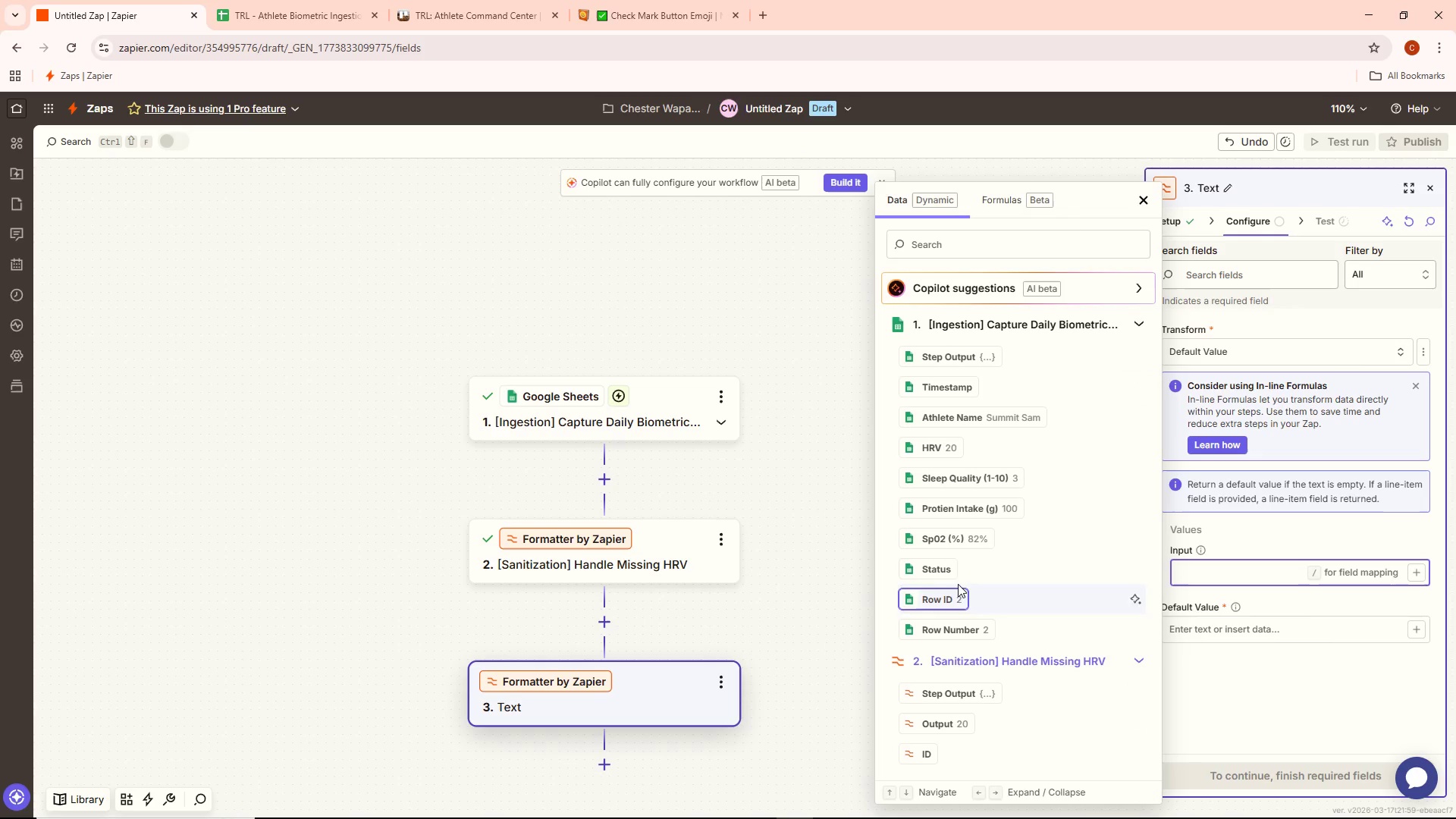 
left_click([977, 539])
 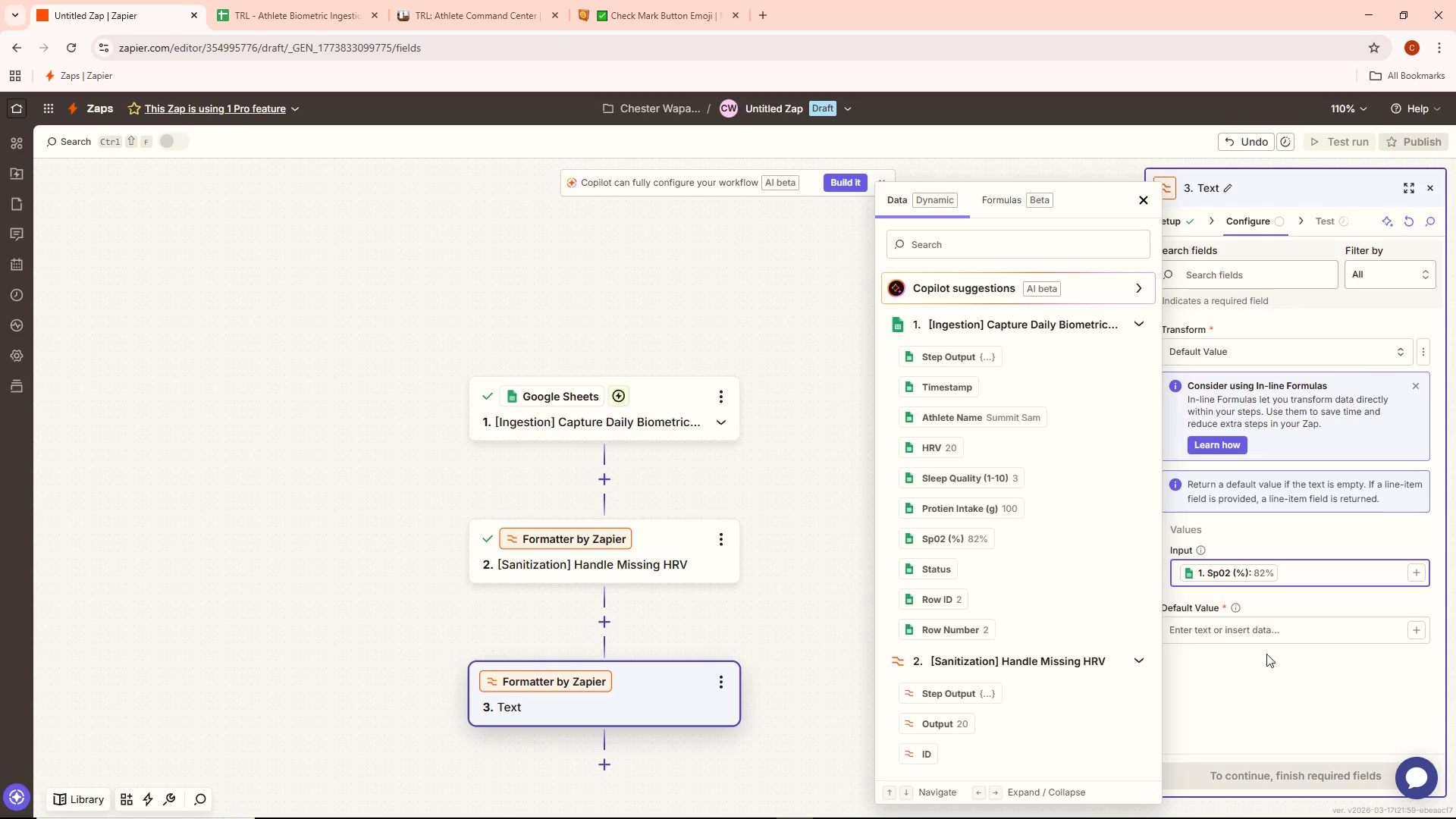 
left_click([1232, 624])
 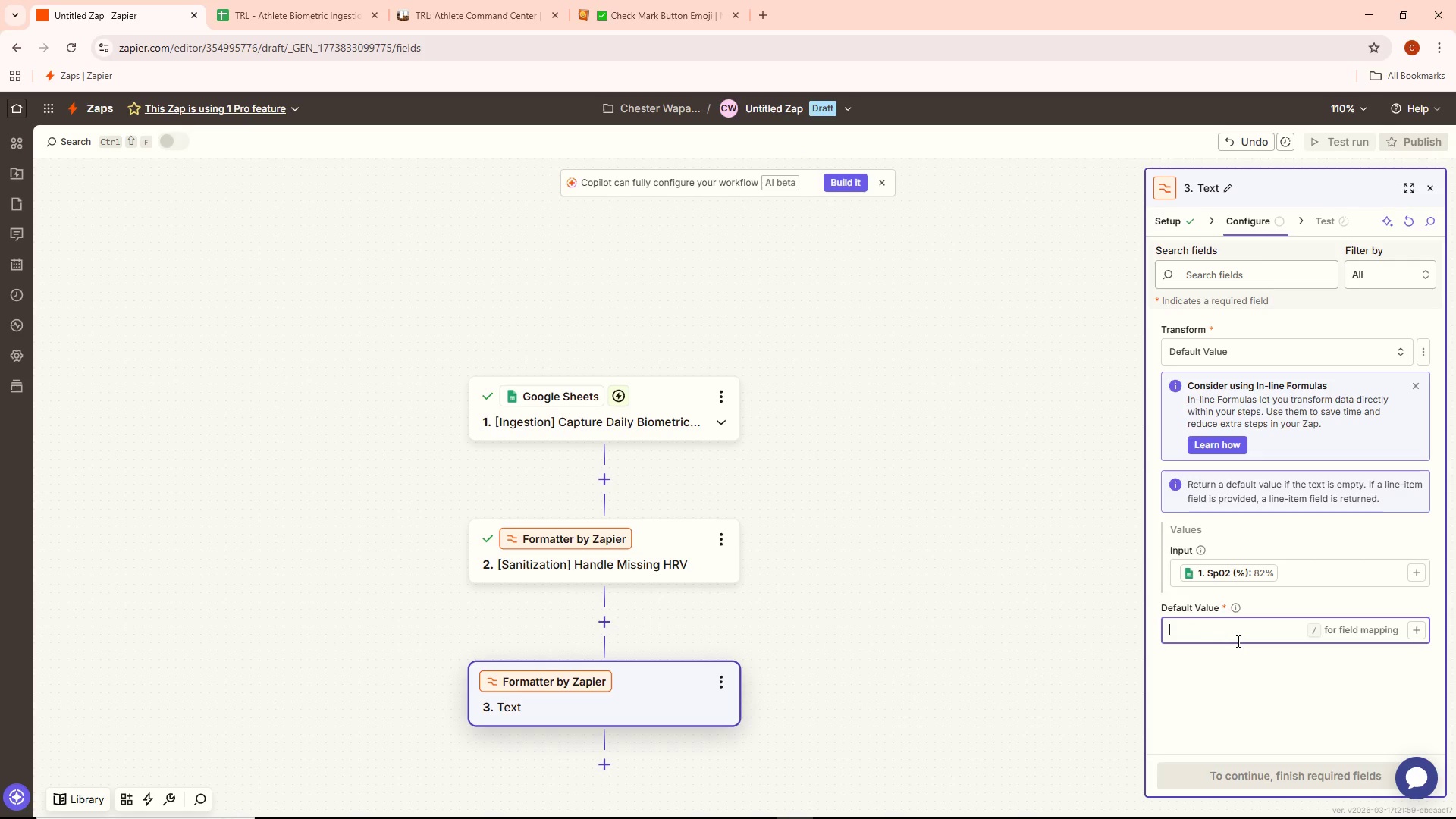 
wait(6.86)
 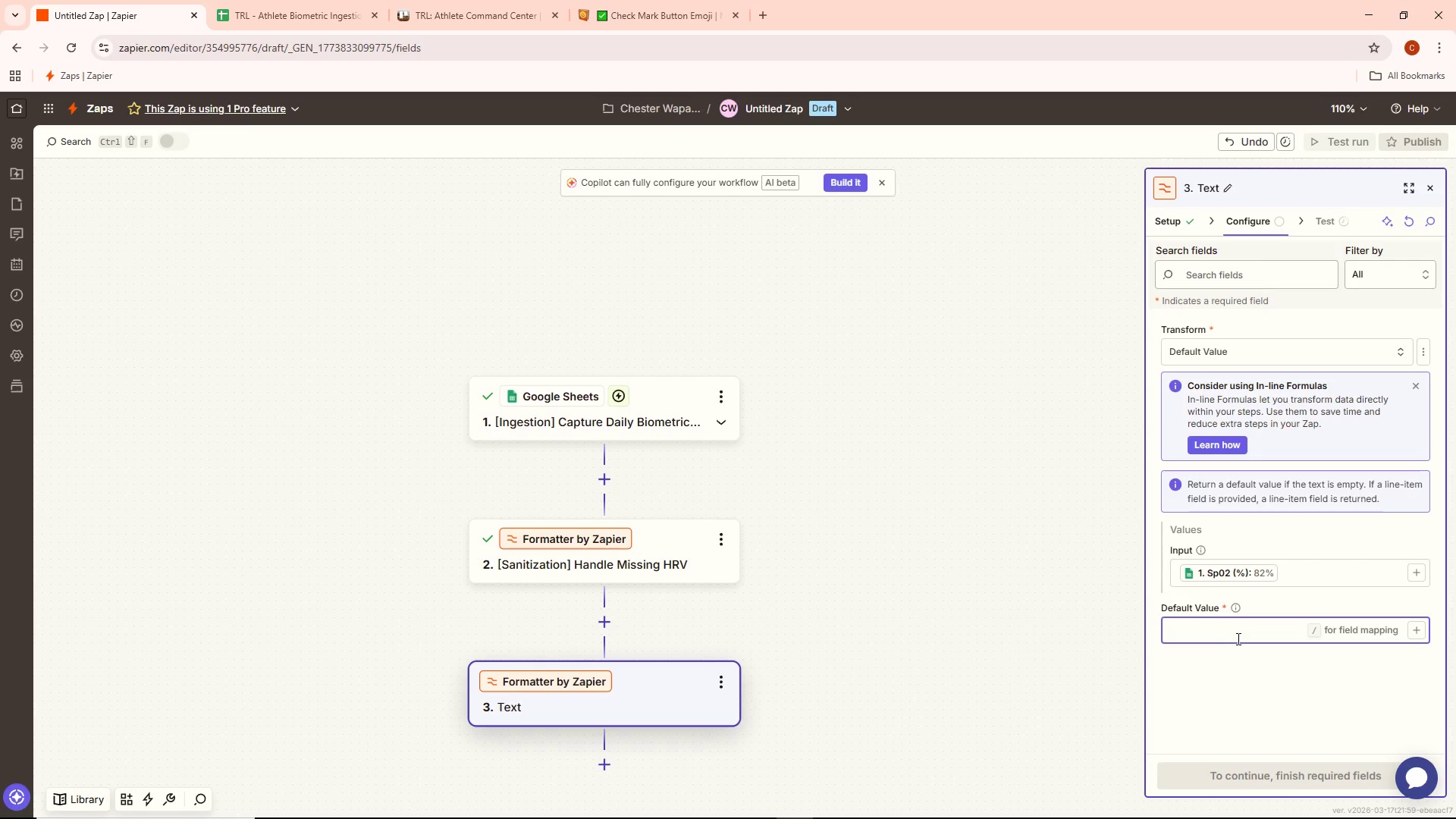 
type((5)
key(Backspace)
key(Backspace)
type(95)
 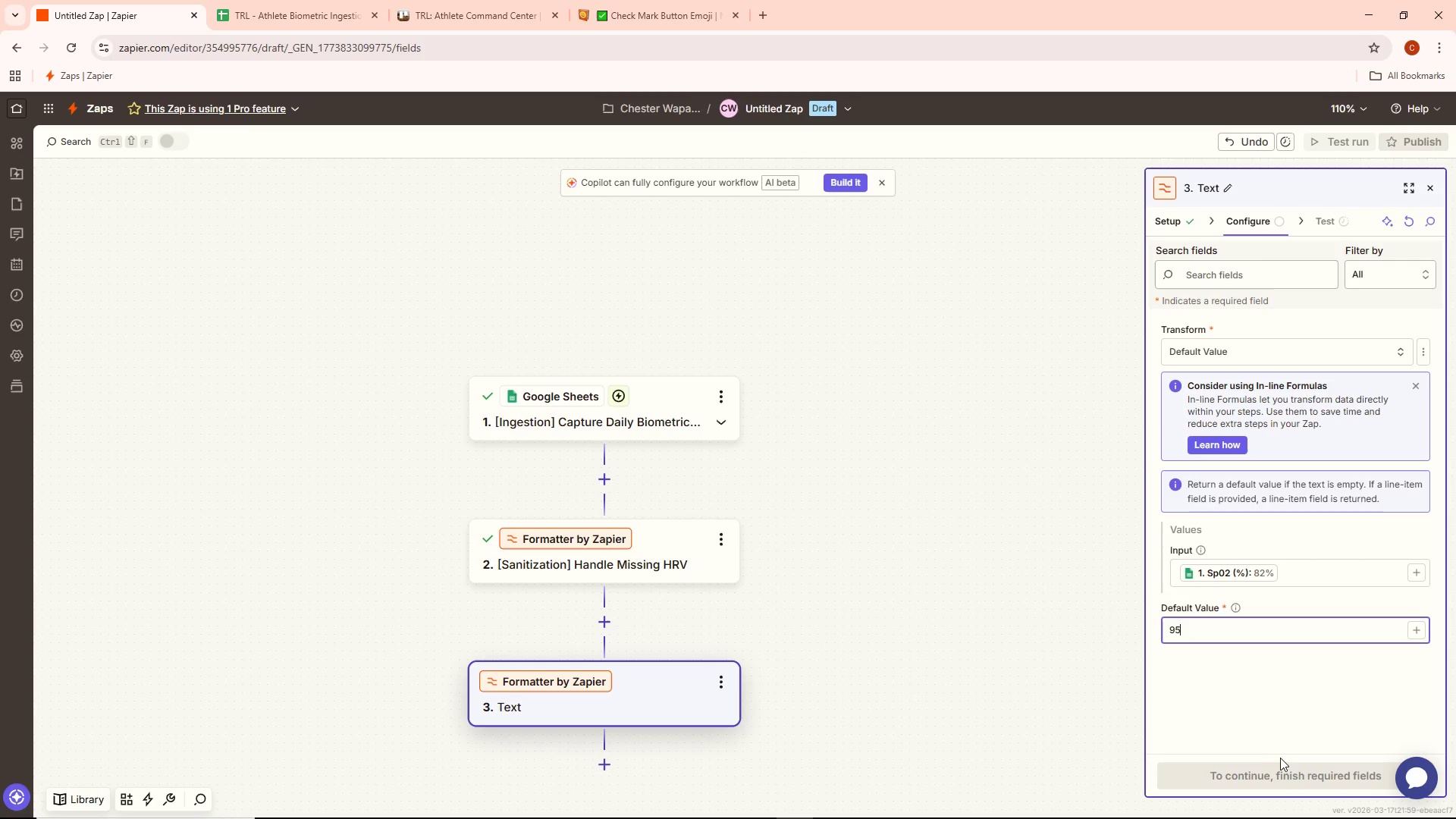 
left_click([1276, 736])
 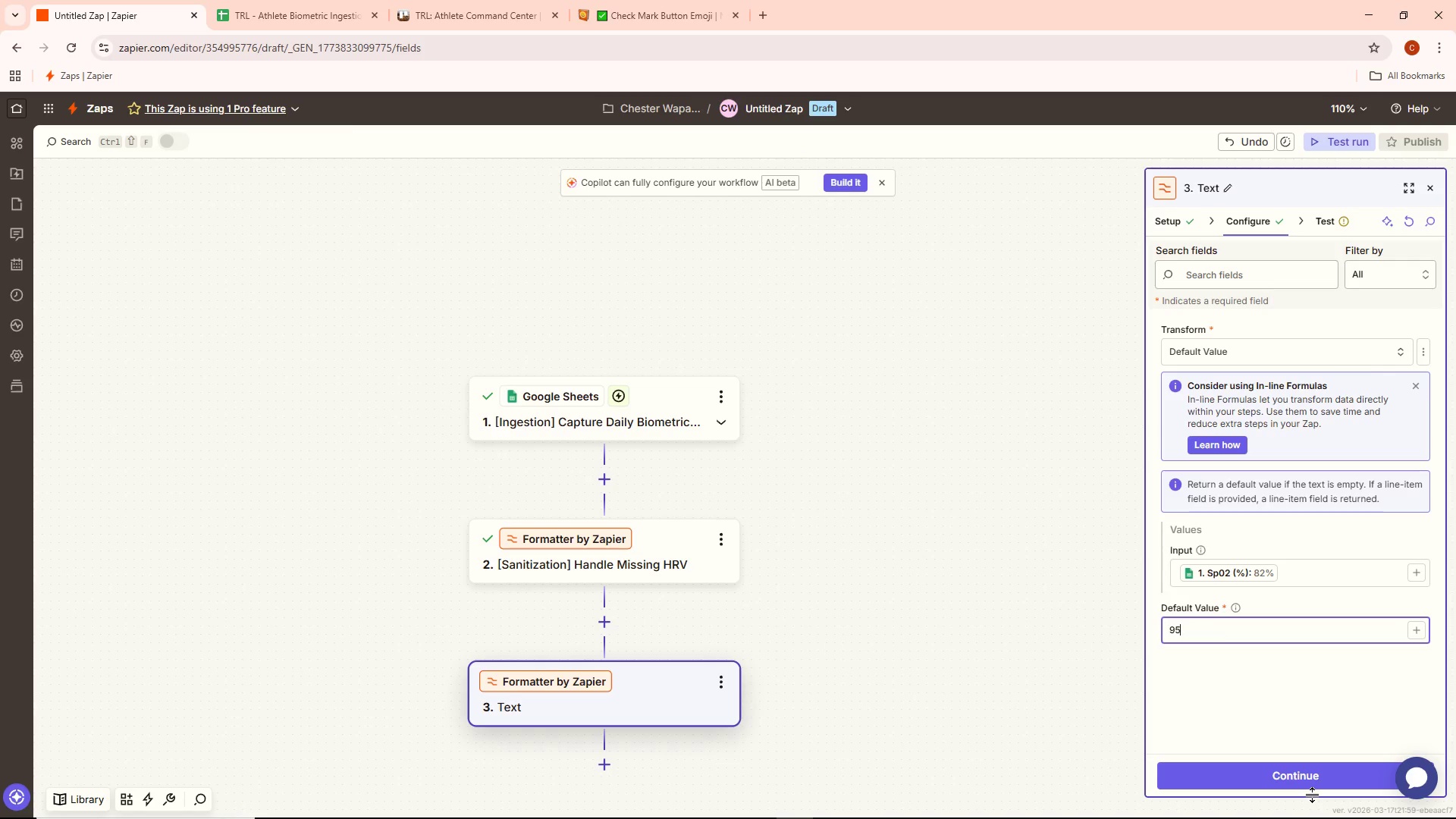 
wait(26.22)
 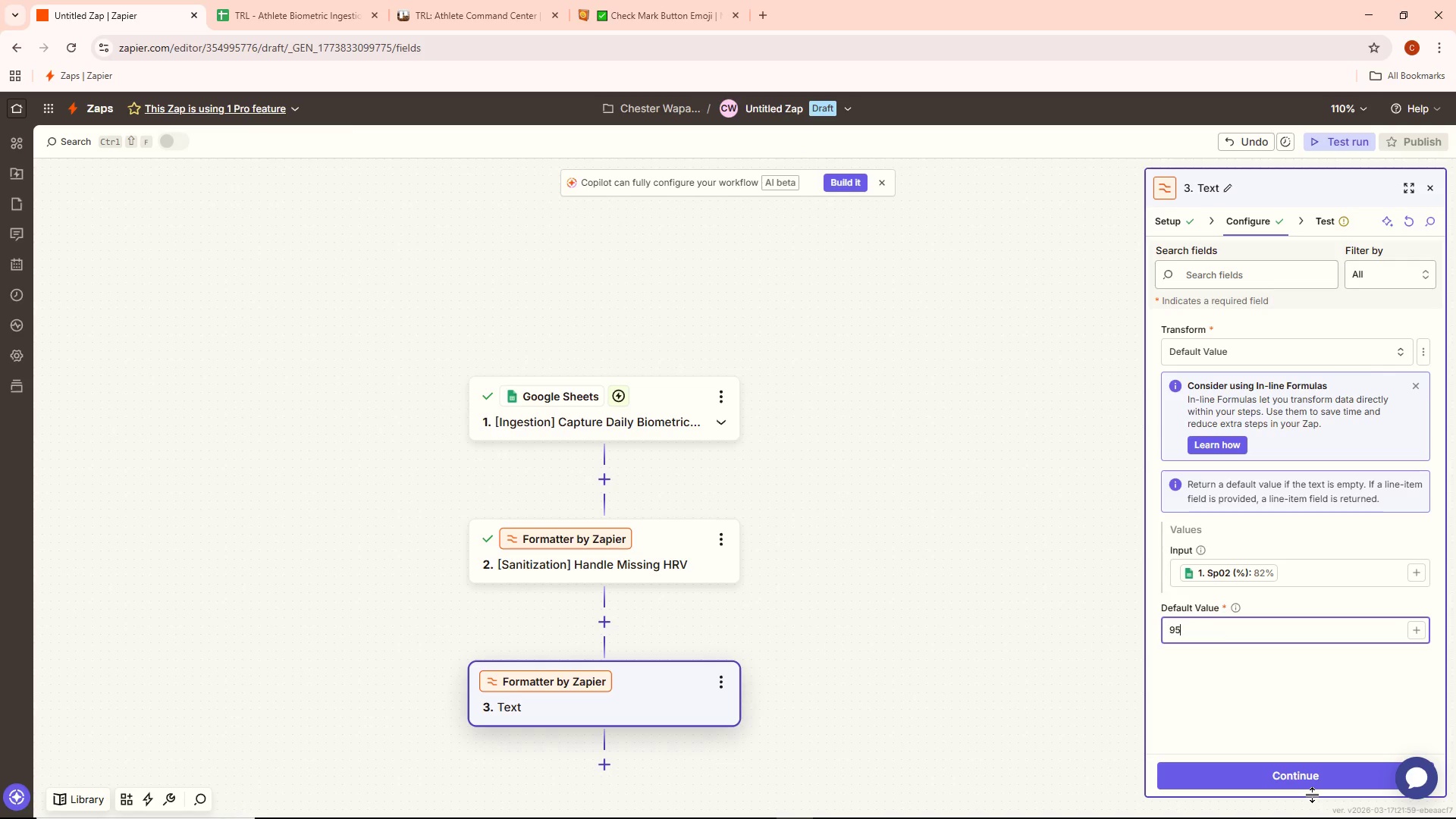 
left_click_drag(start_coordinate=[1250, 746], to_coordinate=[1257, 767])
 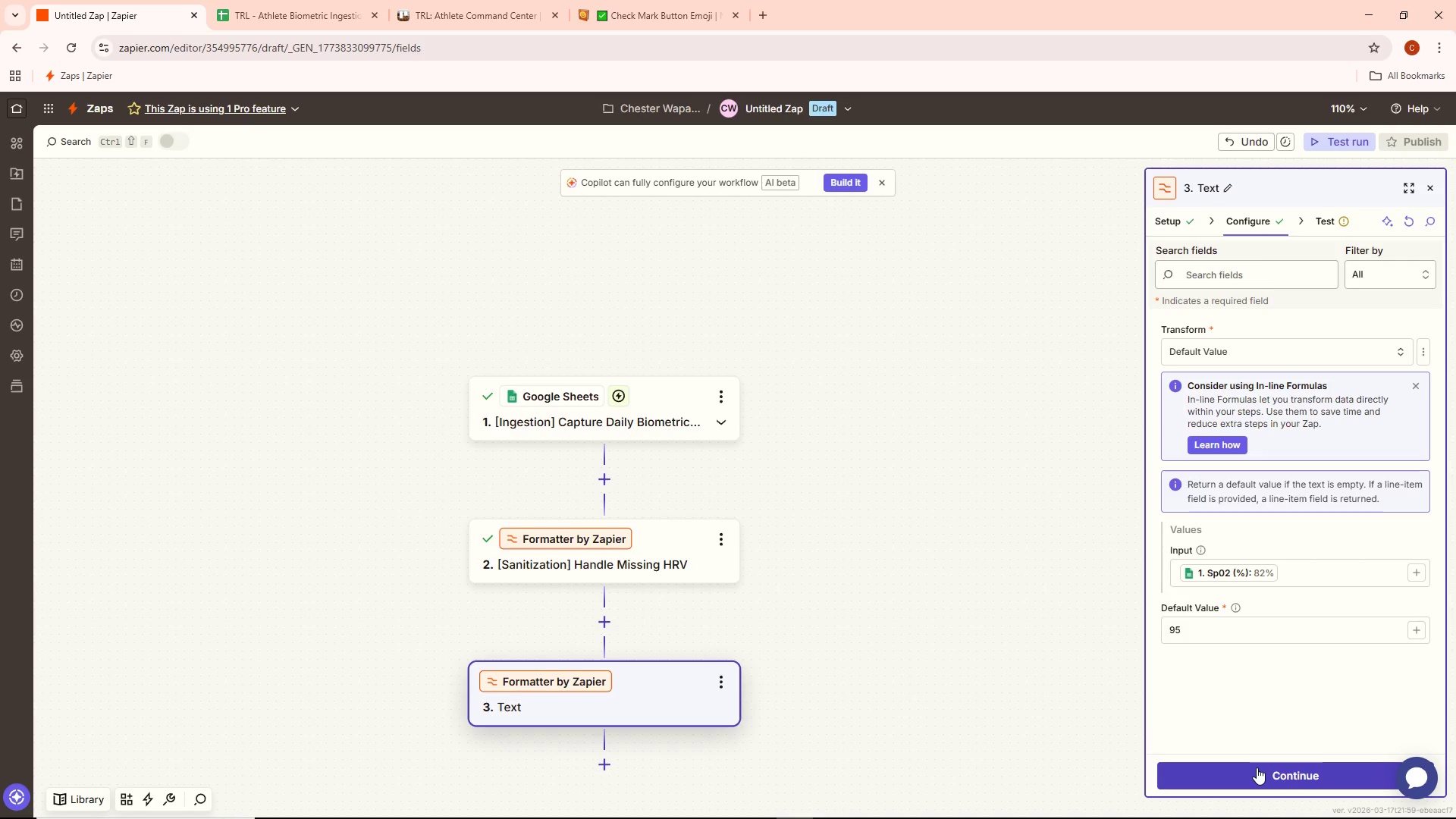 
double_click([1257, 768])
 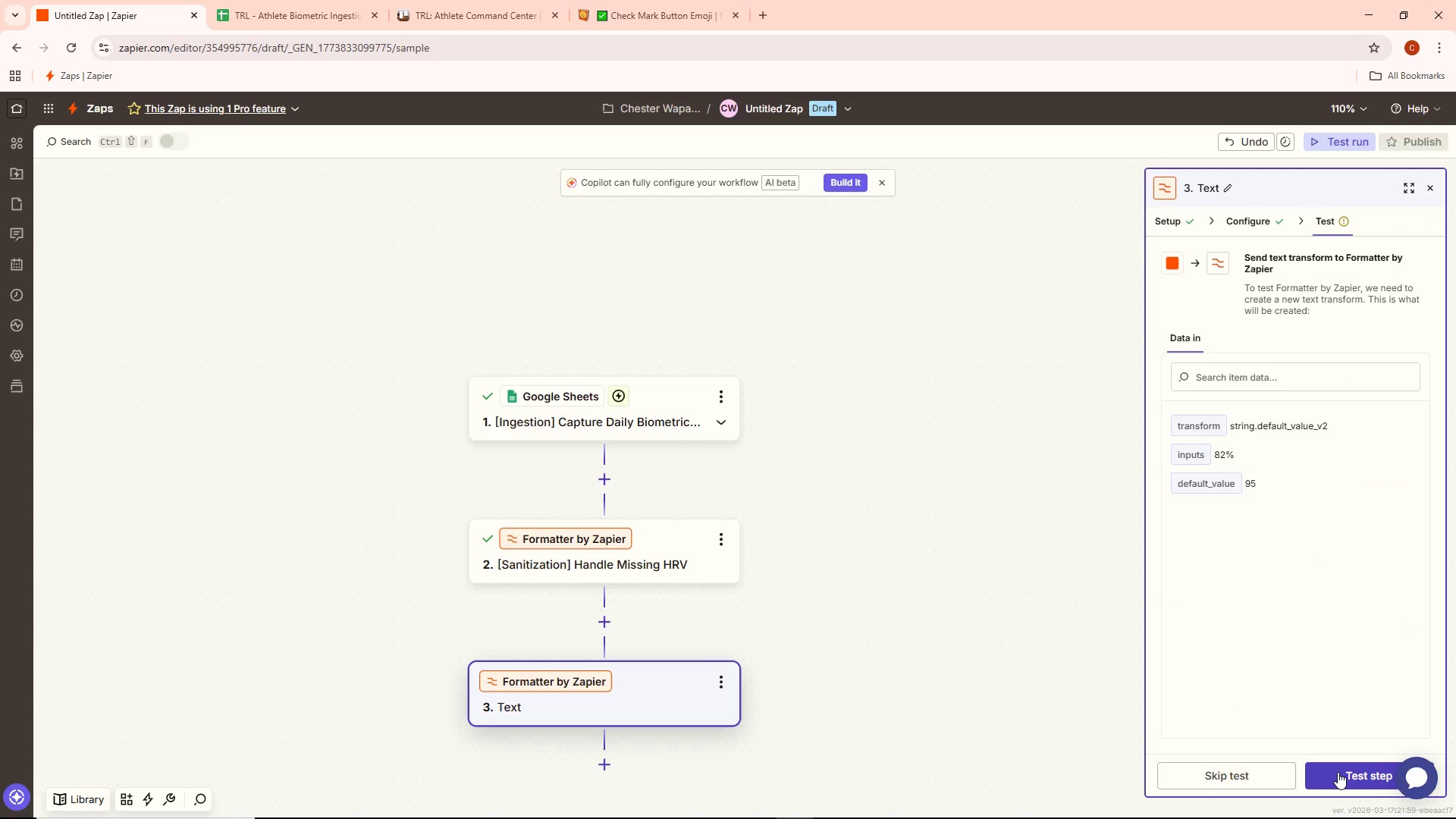 
wait(6.14)
 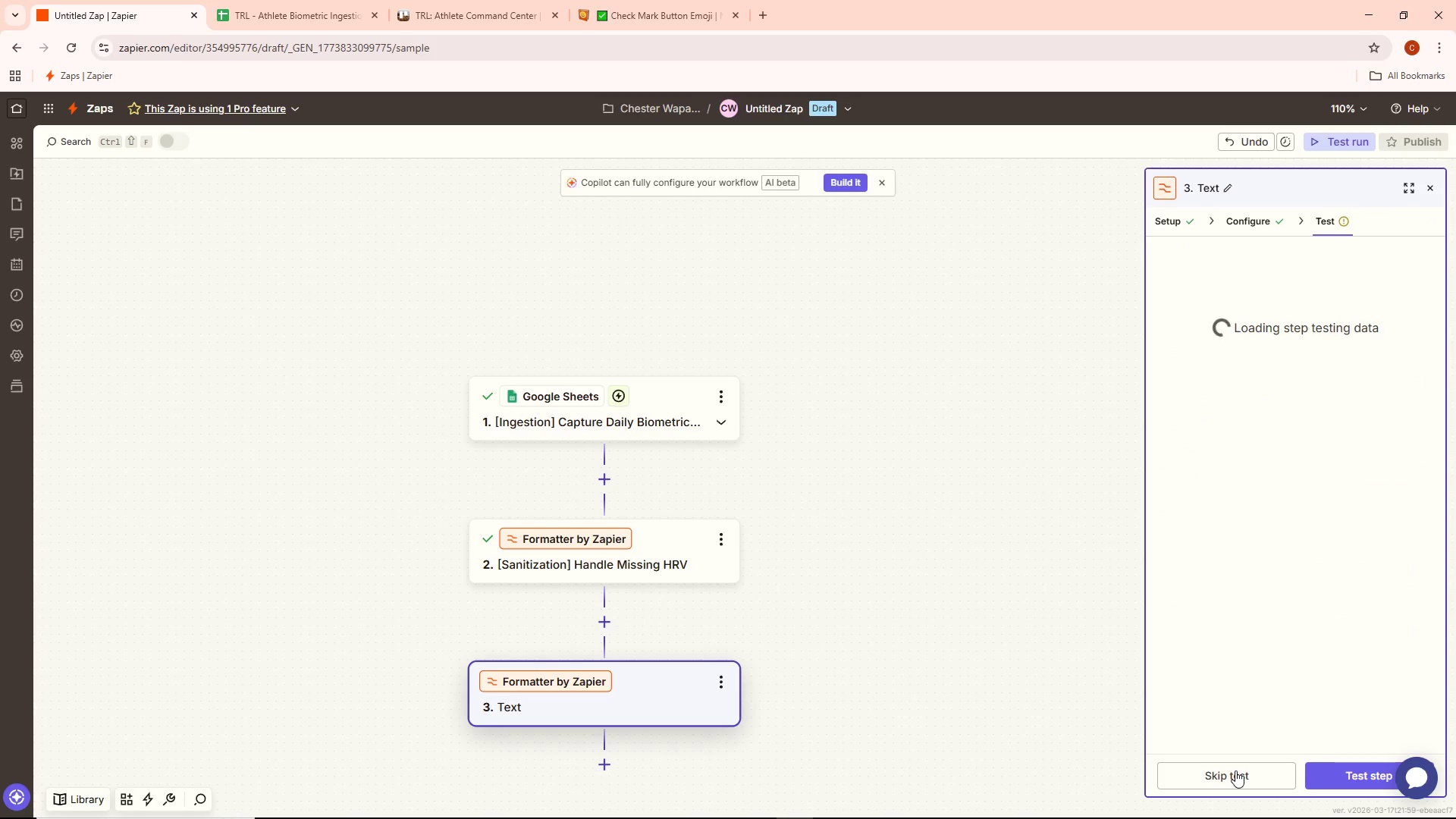 
mouse_move([1350, 752])
 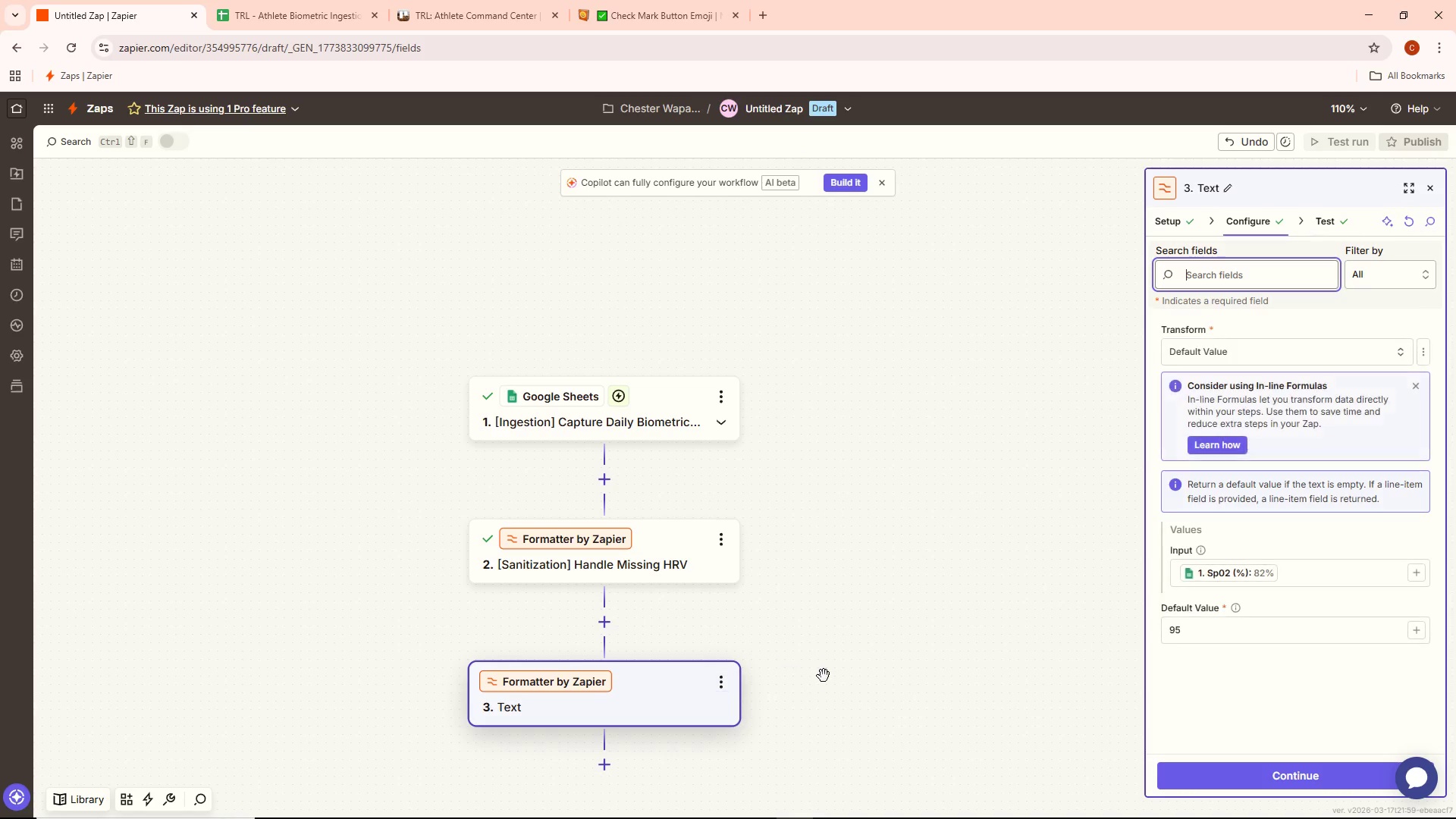 
left_click([730, 688])
 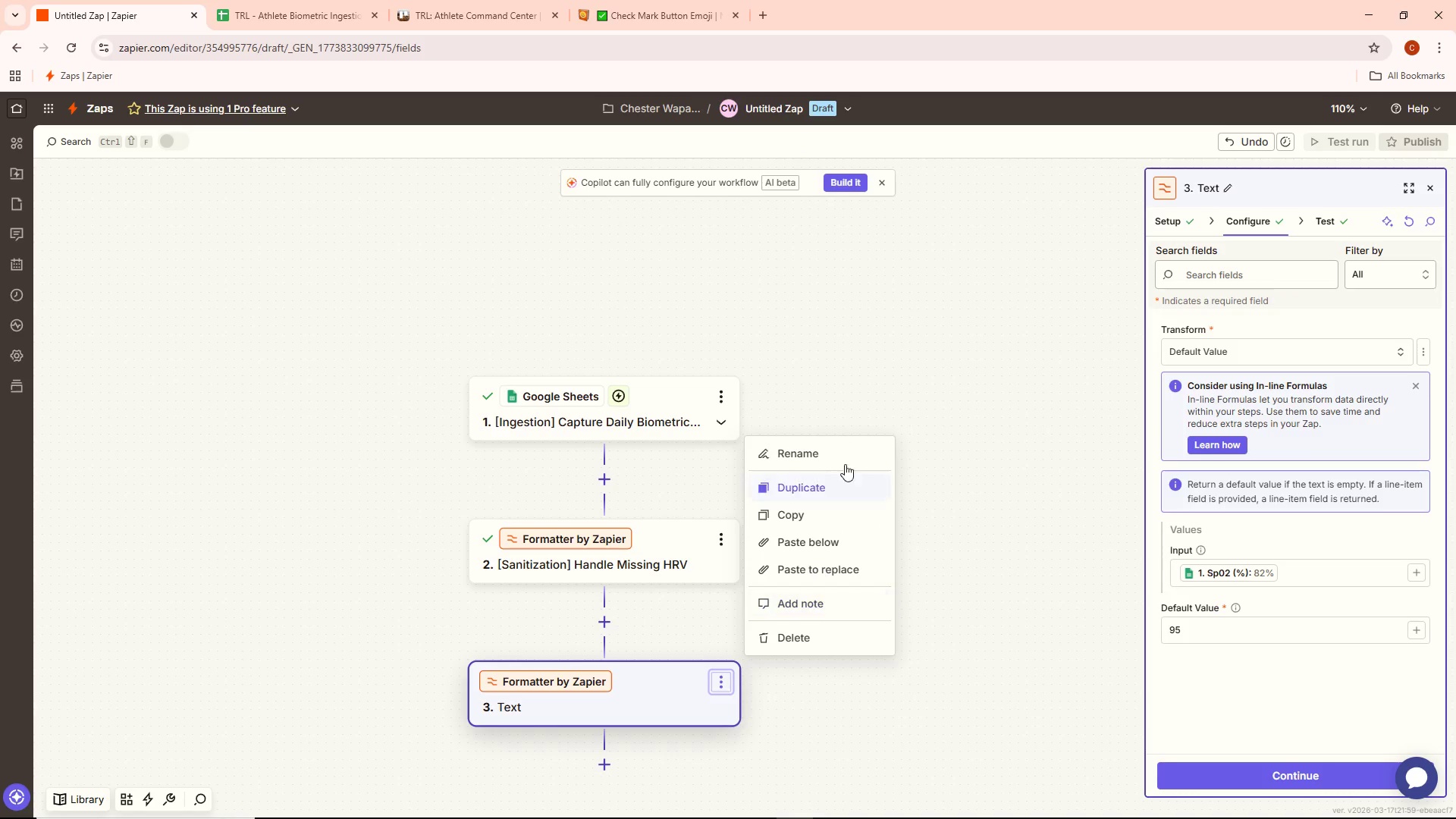 
left_click_drag(start_coordinate=[845, 446], to_coordinate=[844, 450])
 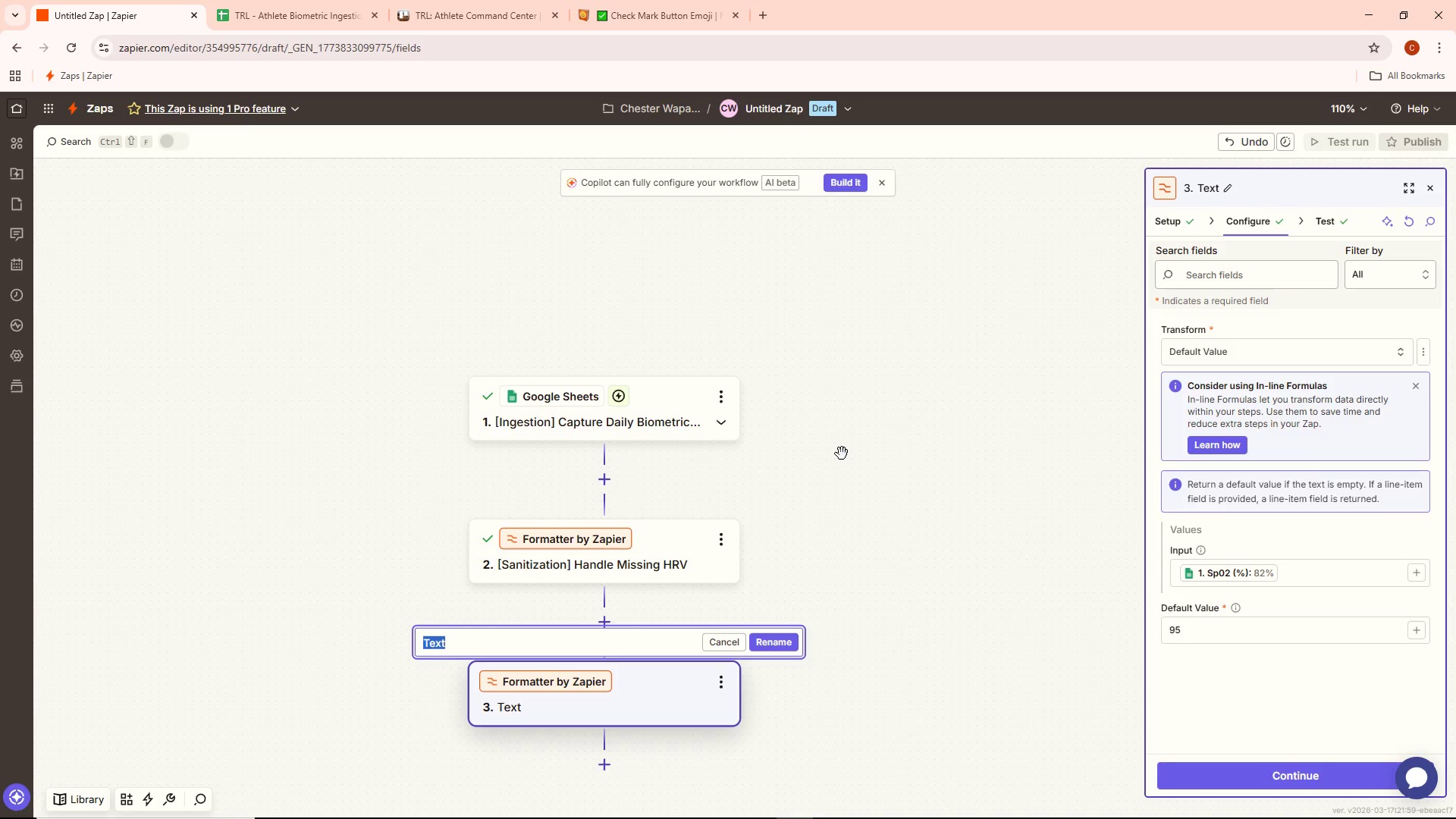 
key(Backspace)
 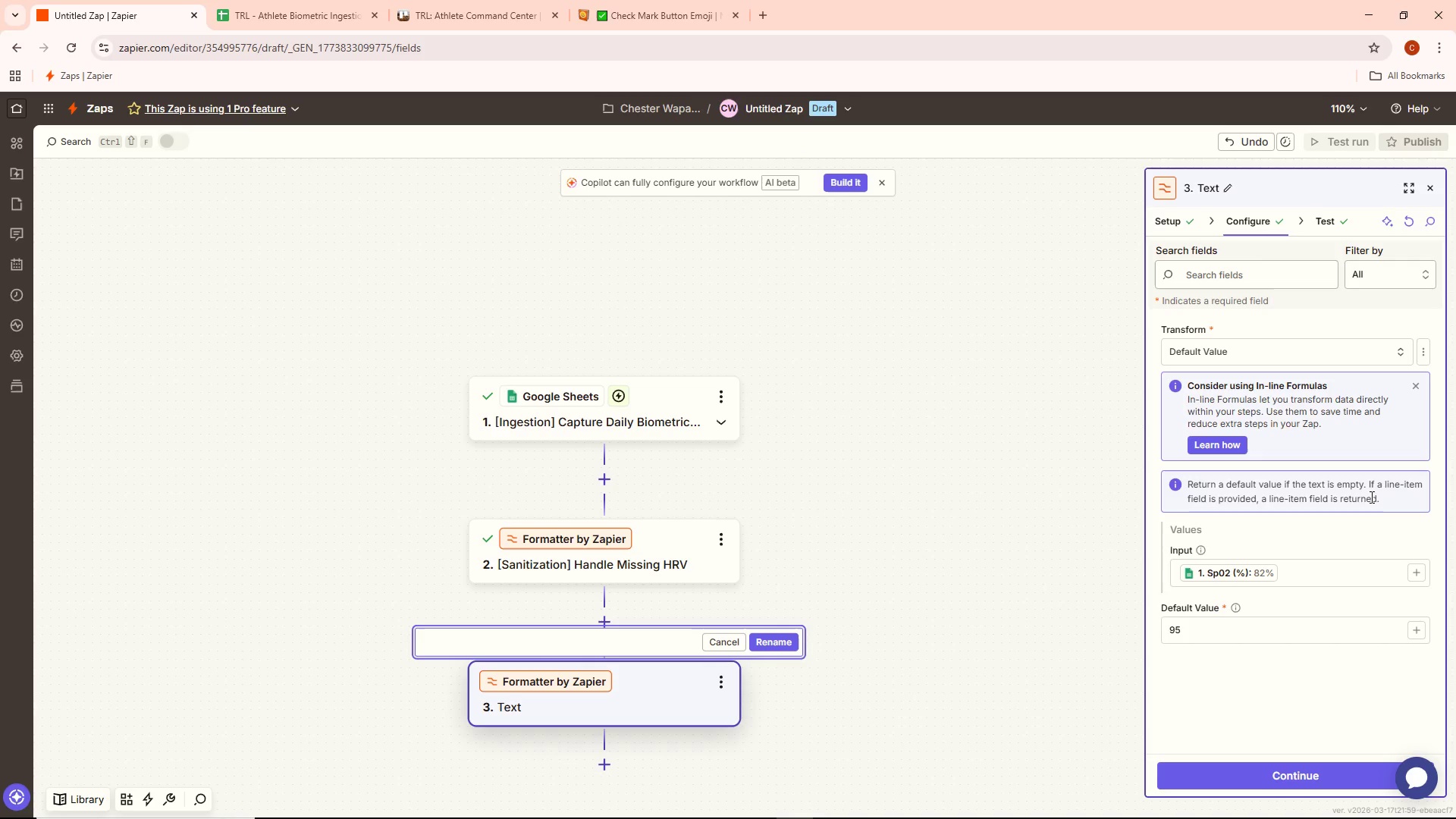 
wait(71.22)
 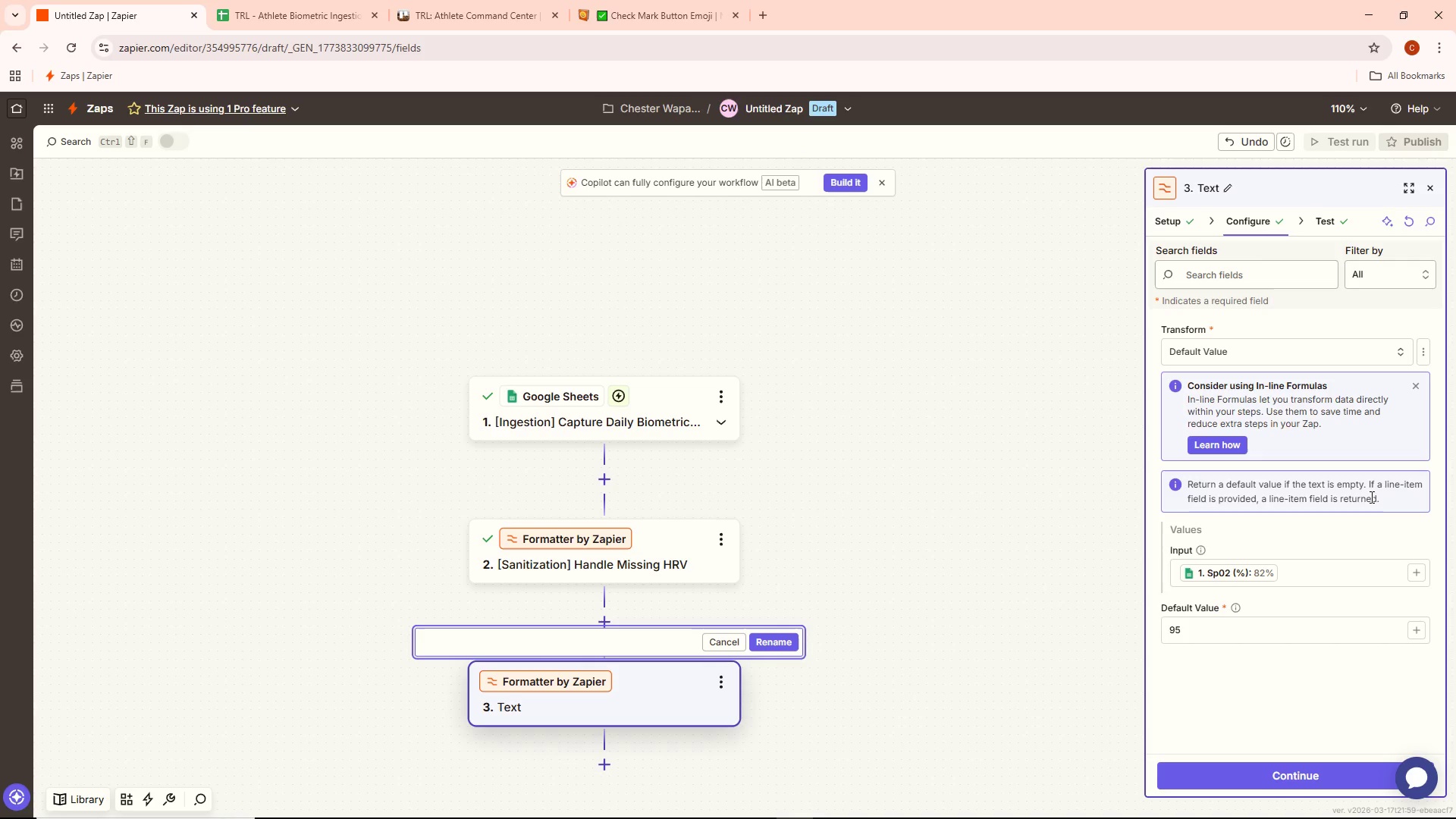 
key(Alt+AltLeft)
 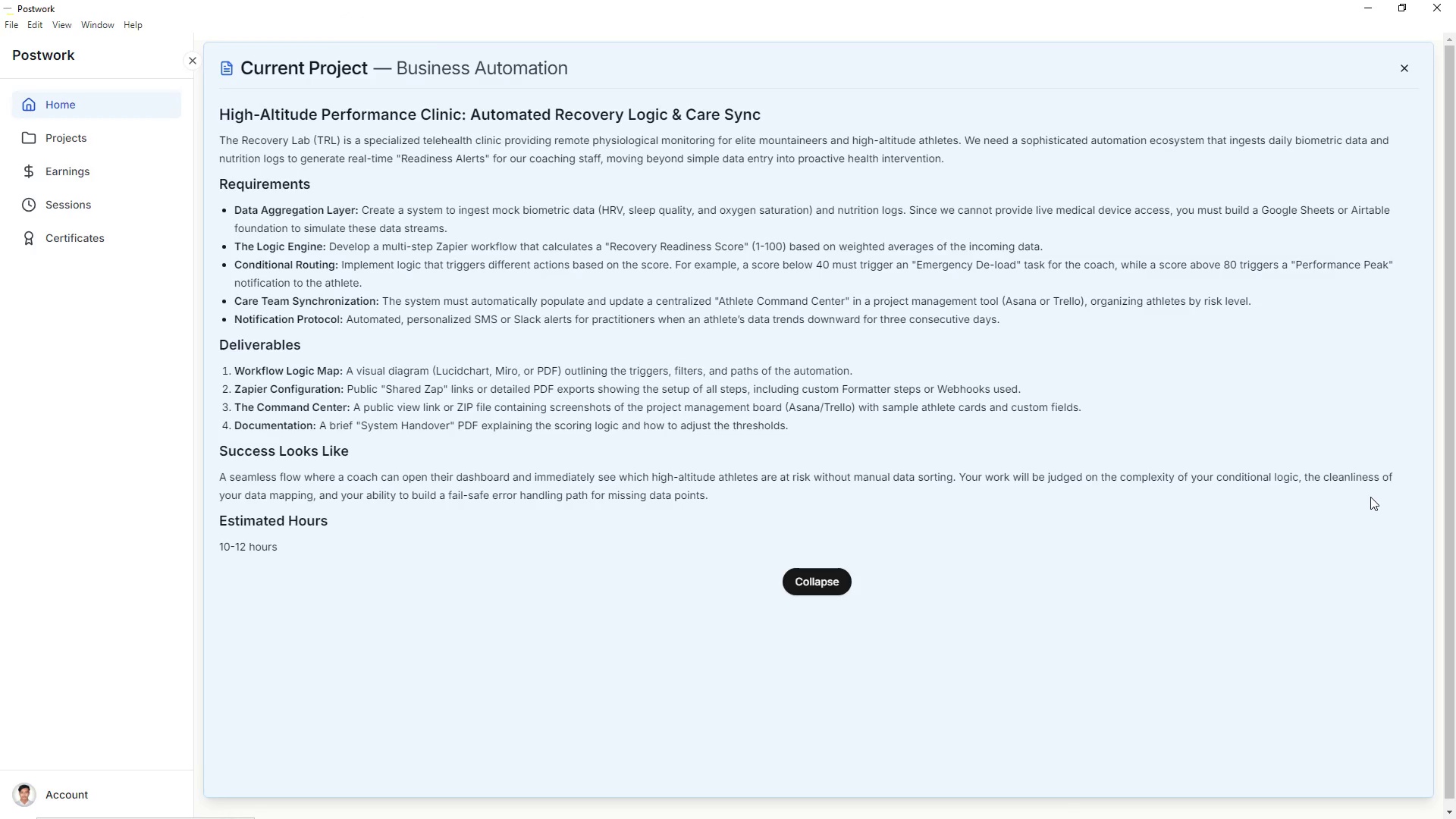 
key(Alt+Tab)